 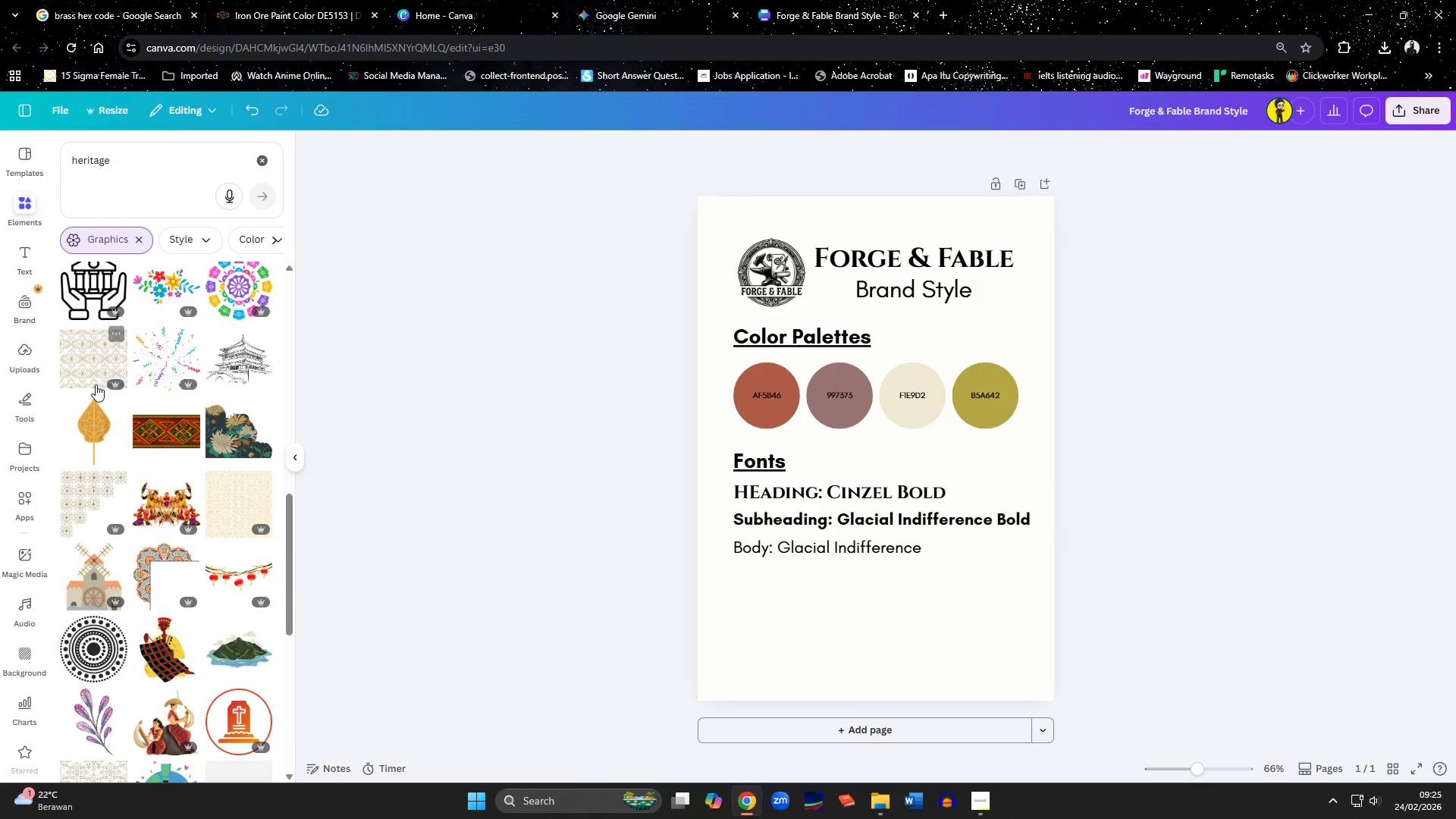 
scroll: coordinate [144, 479], scroll_direction: down, amount: 16.0
 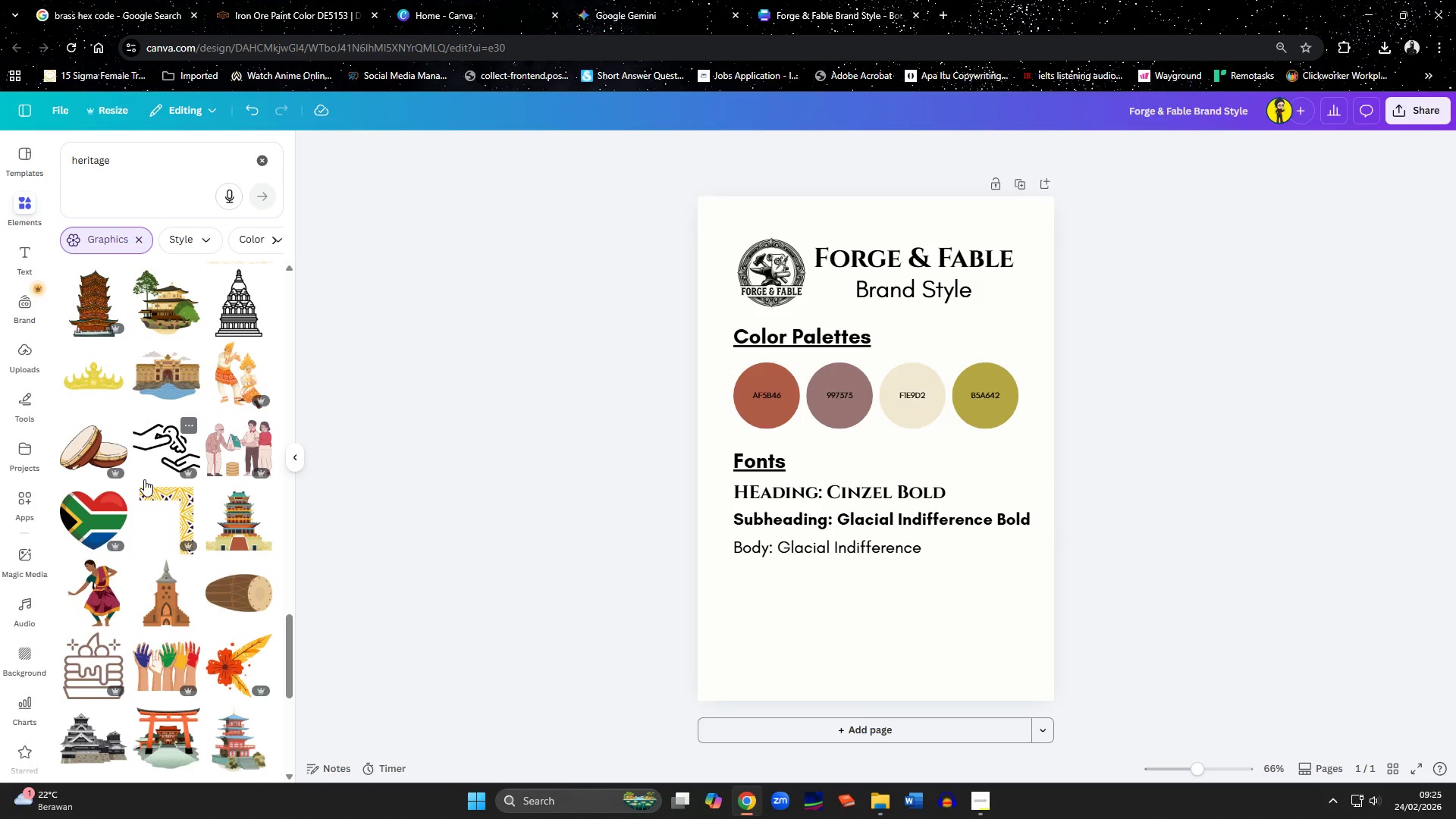 
scroll: coordinate [144, 479], scroll_direction: up, amount: 7.0
 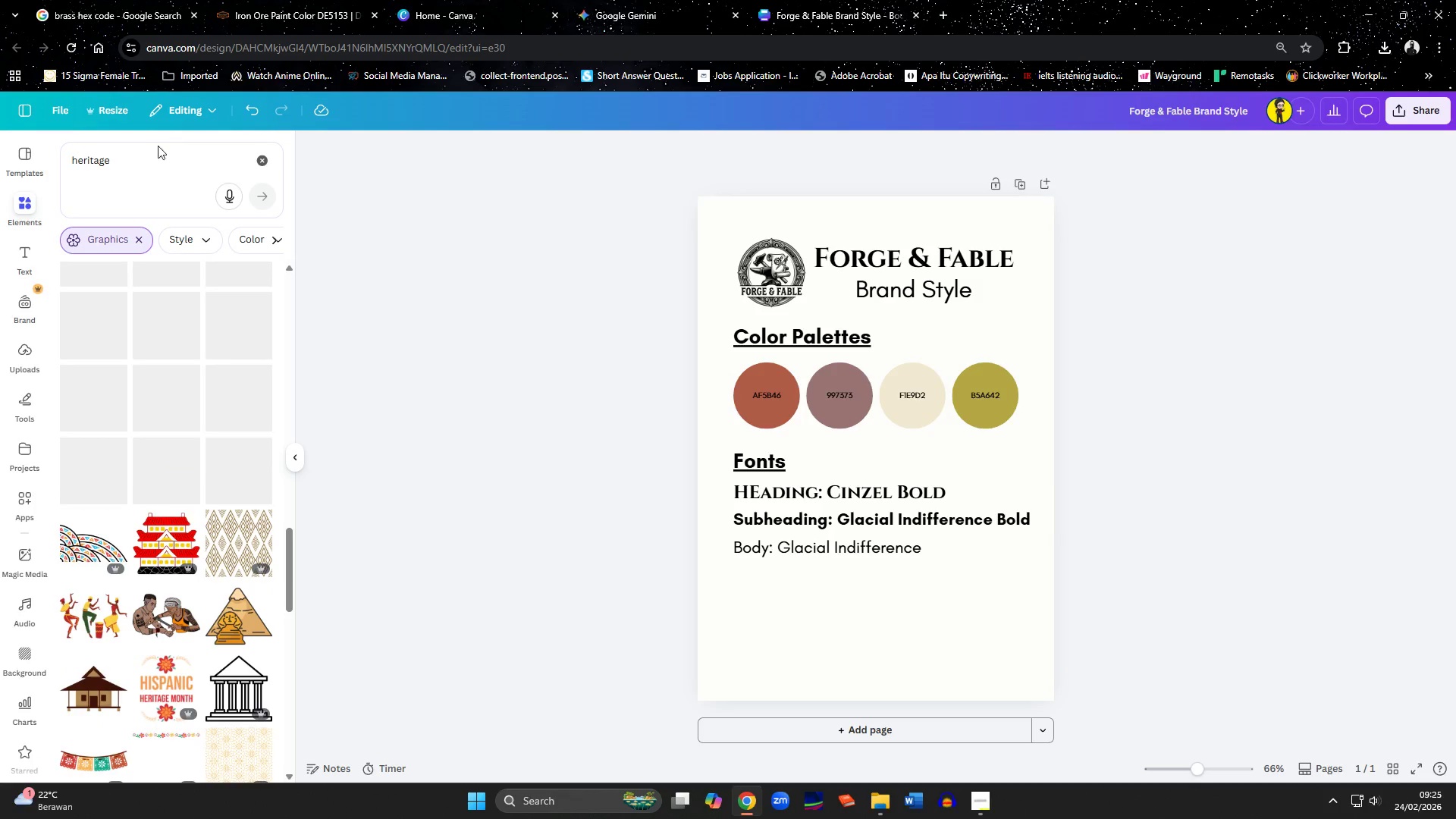 
left_click([145, 158])
 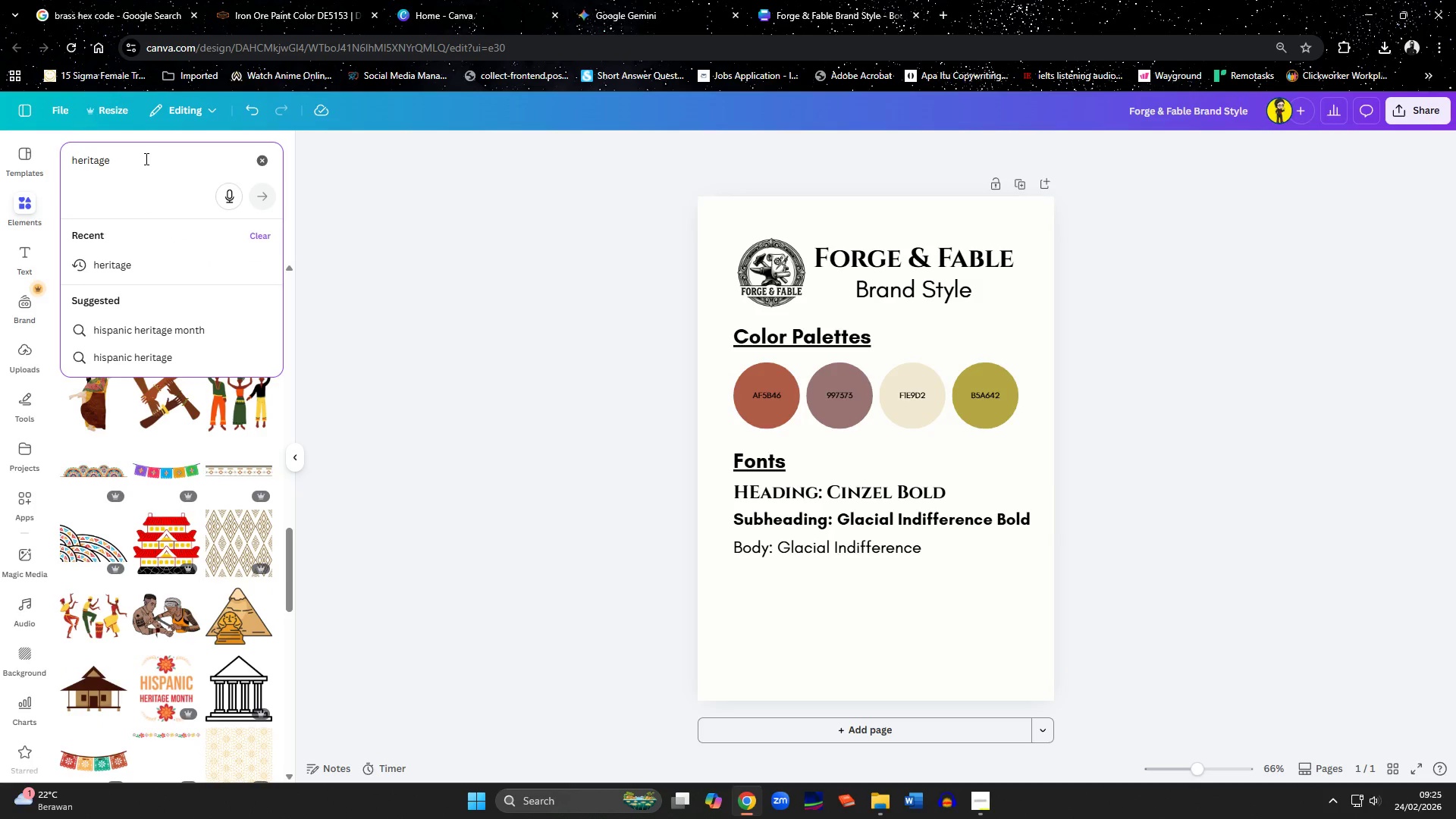 
type( v)
key(Backspace)
key(Backspace)
type( building)
 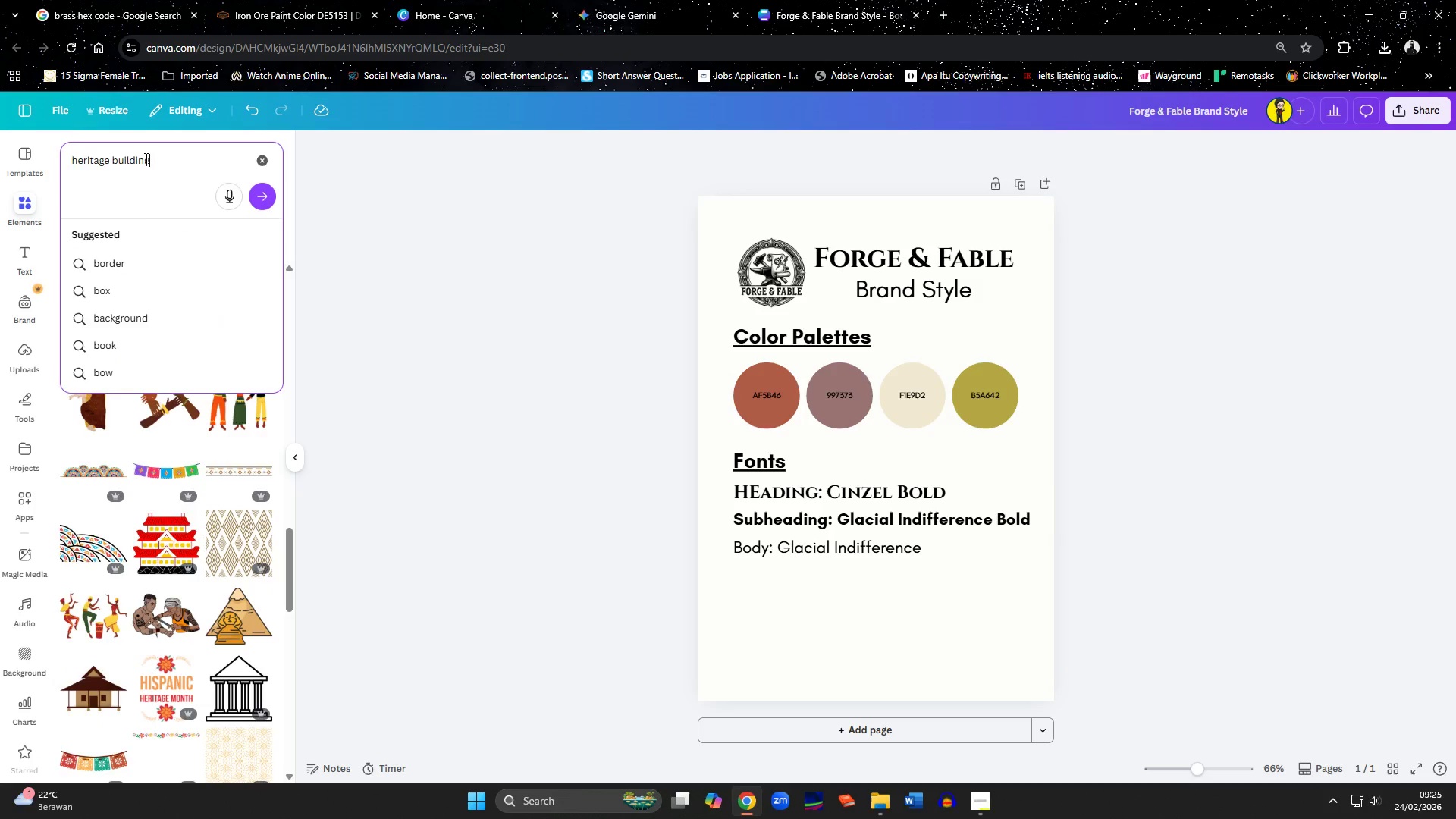 
key(Enter)
 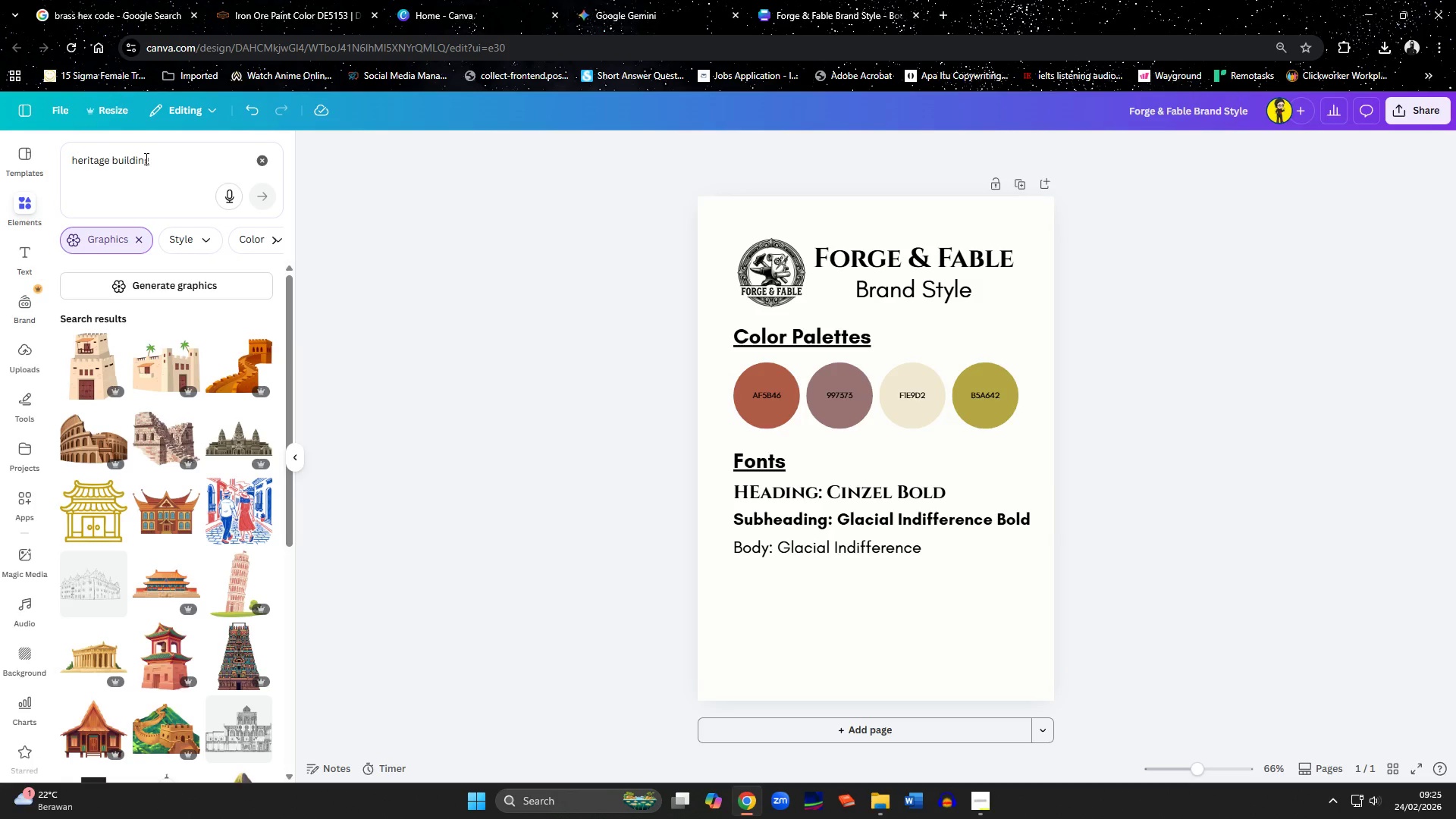 
wait(7.55)
 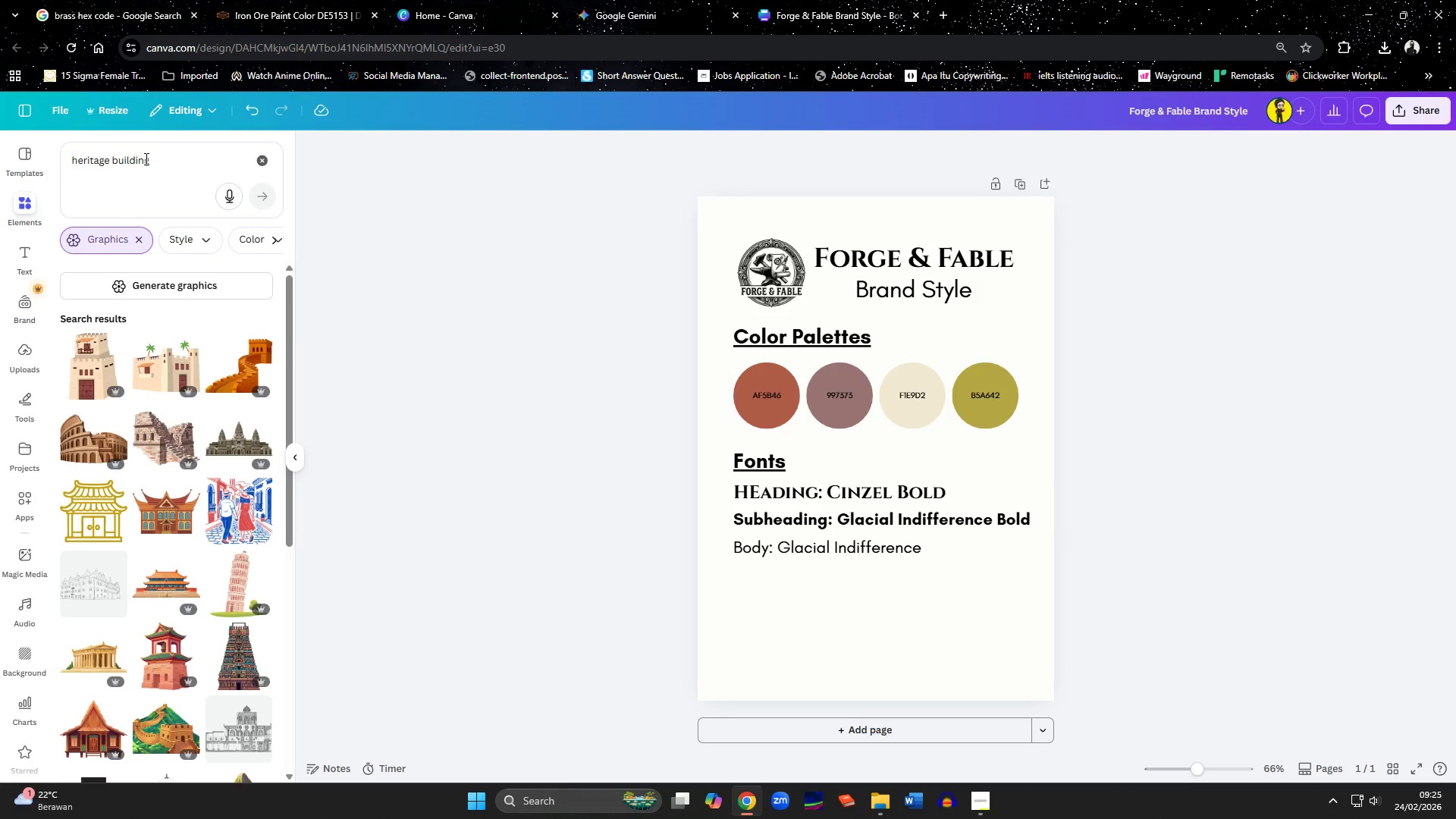 
scroll: coordinate [50, 350], scroll_direction: down, amount: 1.0
 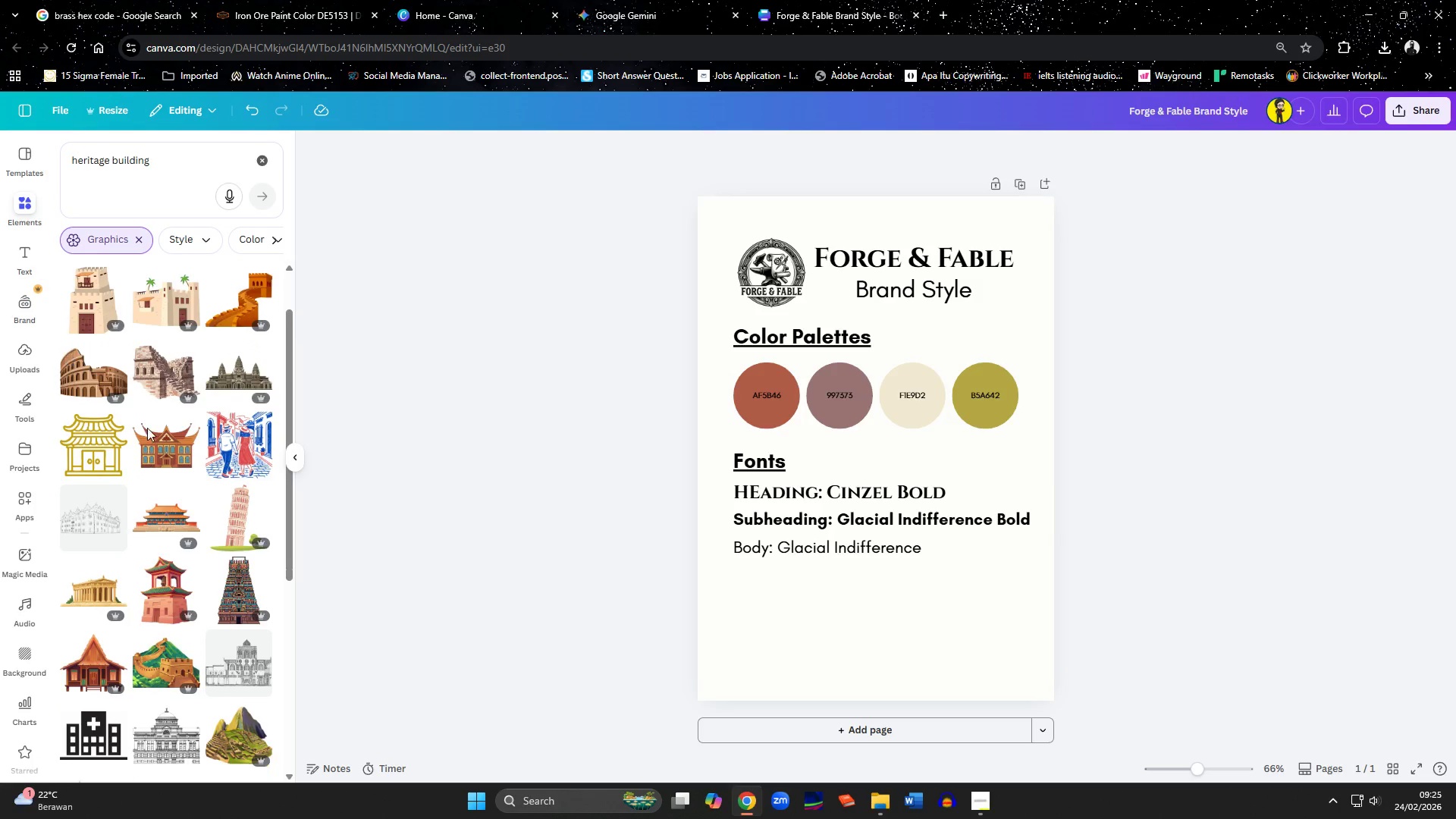 
mouse_move([205, 485])
 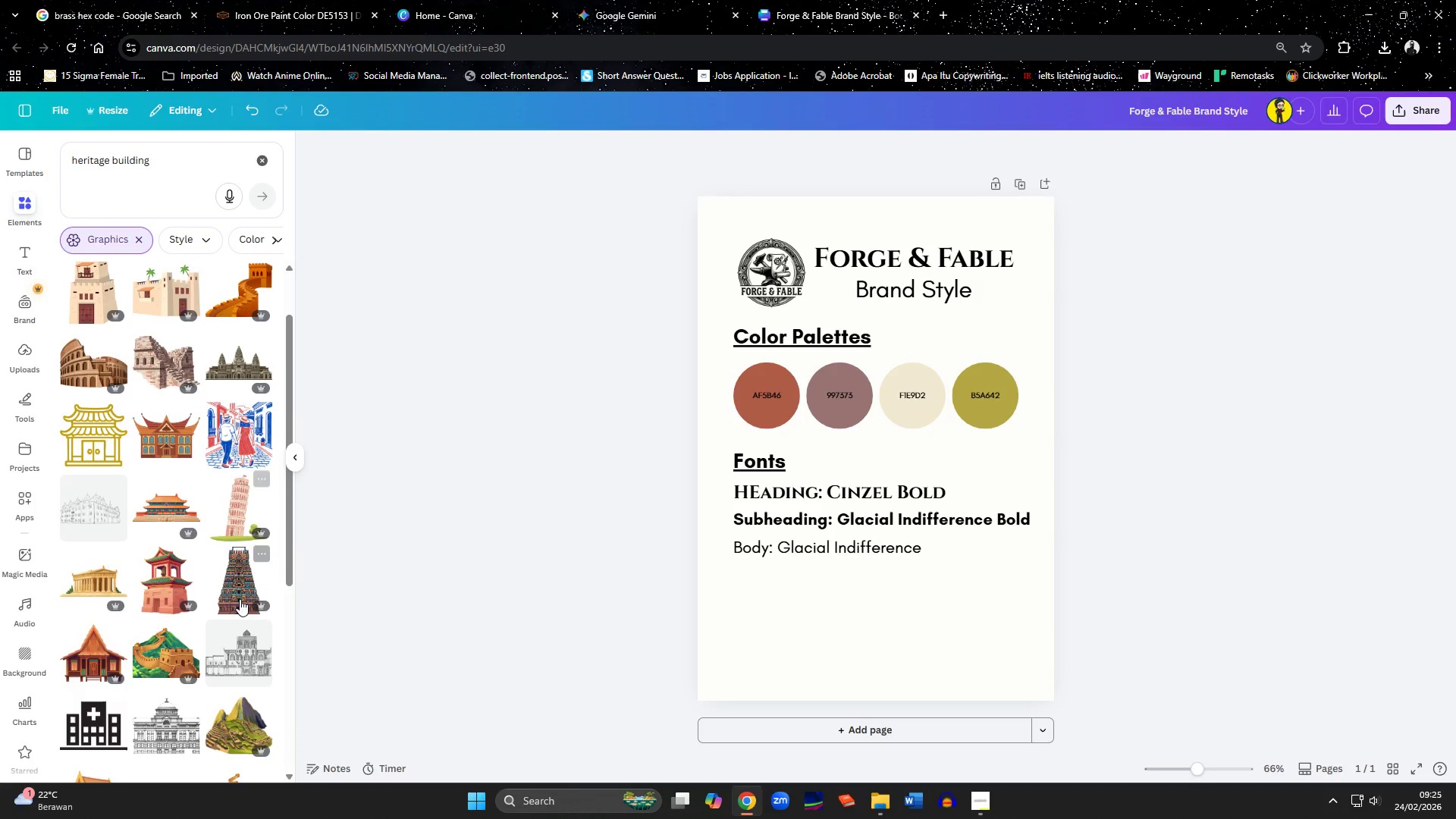 
left_click([246, 644])
 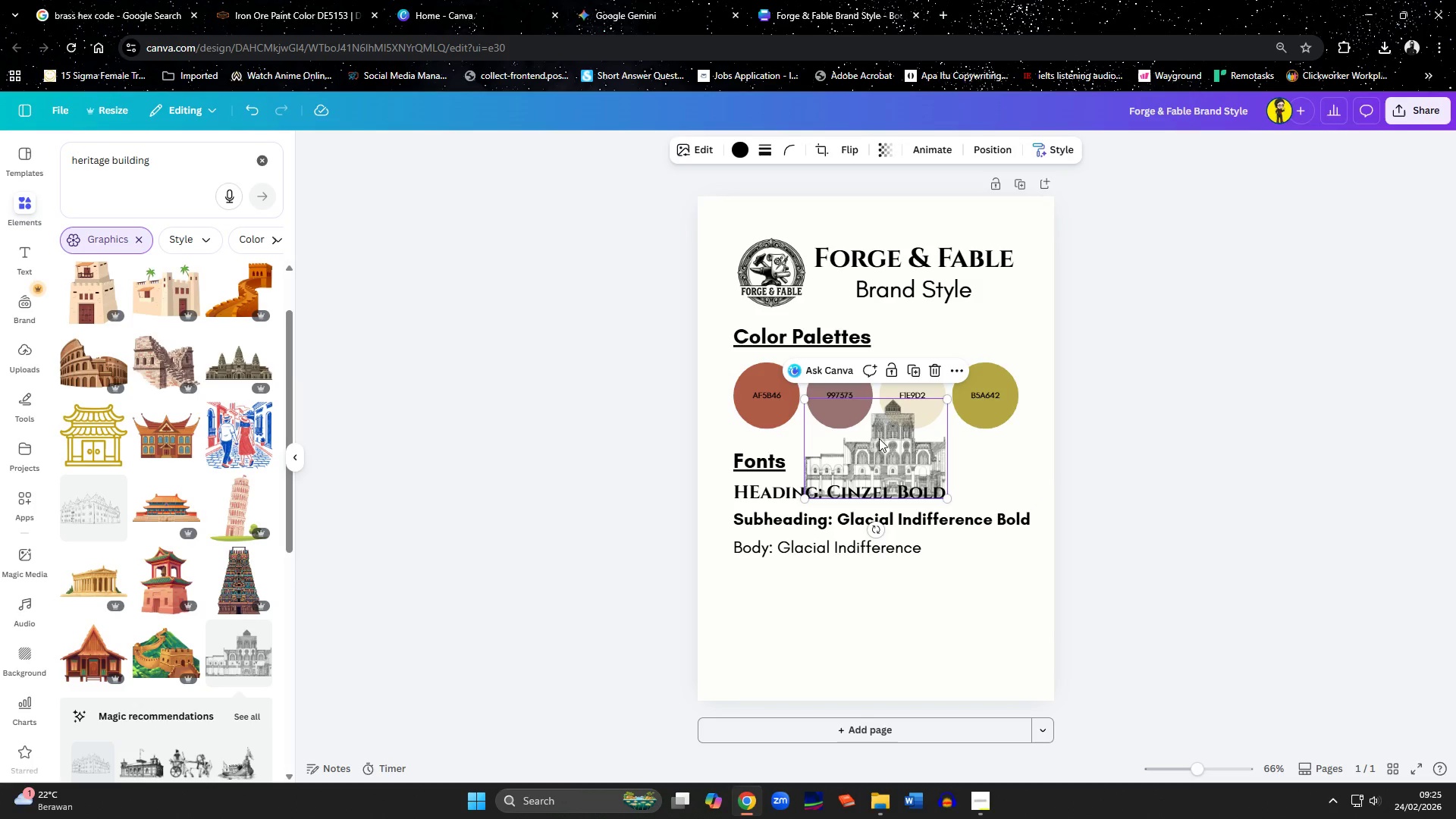 
right_click([878, 435])
 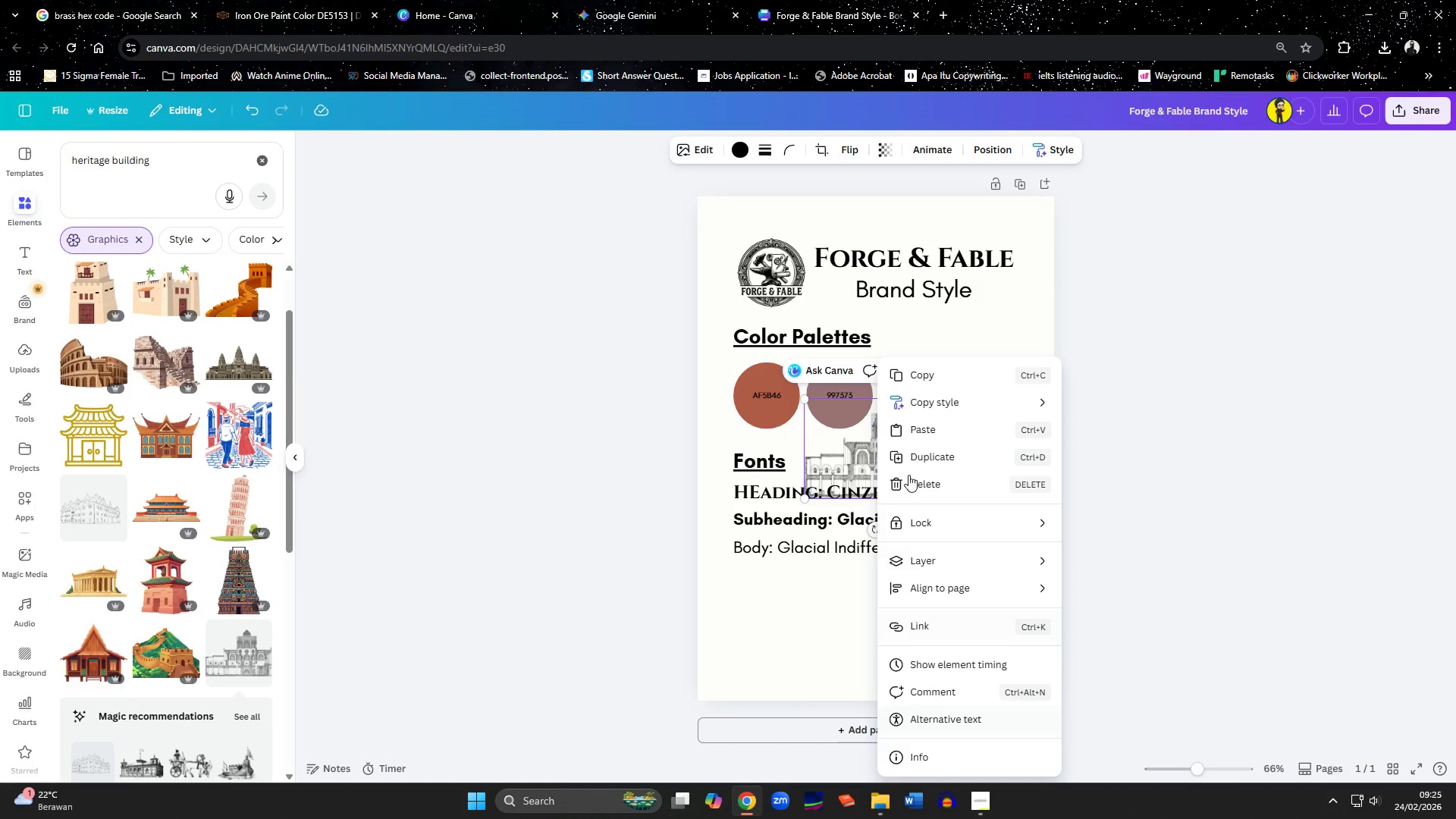 
left_click([849, 441])
 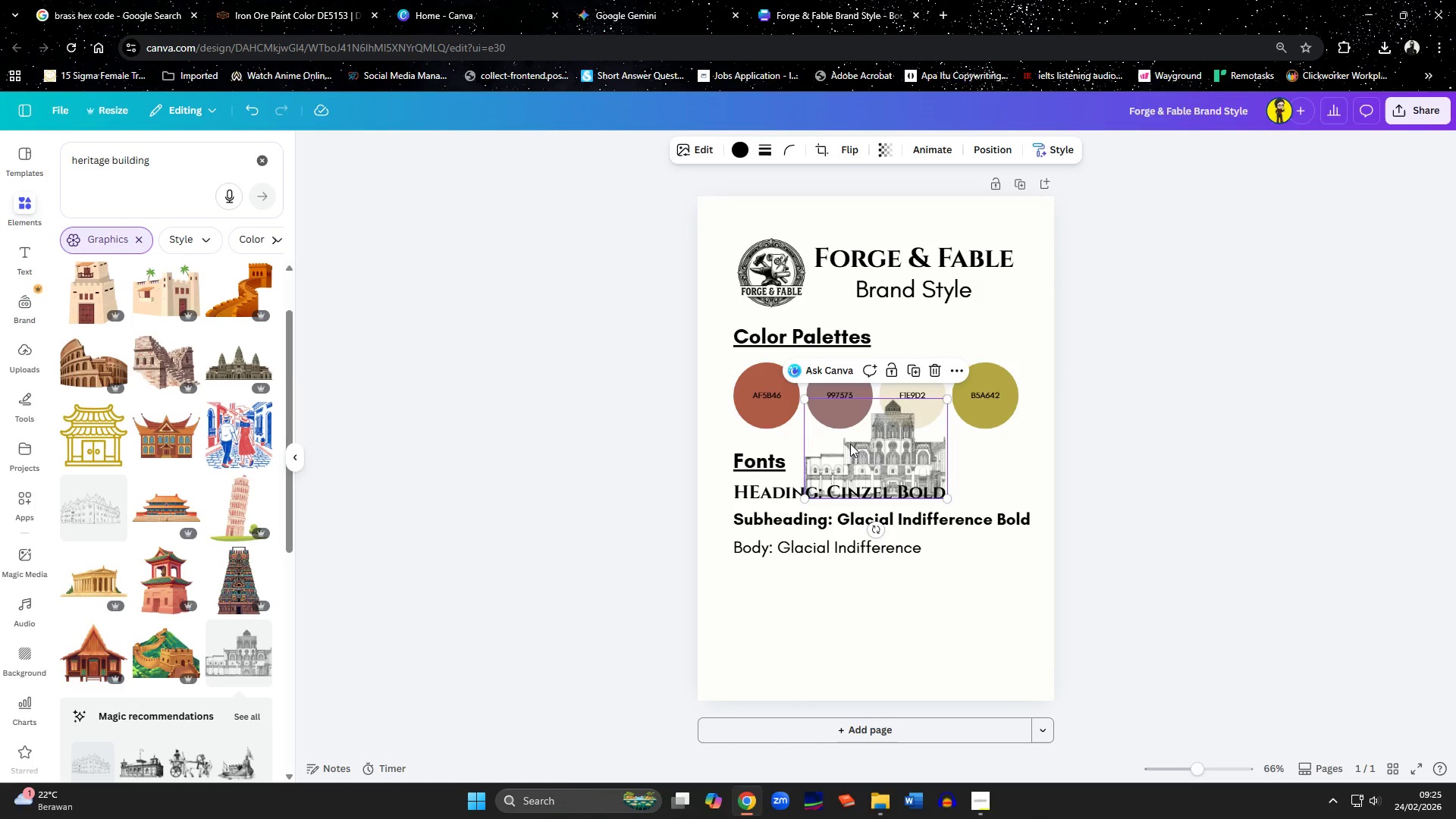 
left_click_drag(start_coordinate=[852, 445], to_coordinate=[783, 638])
 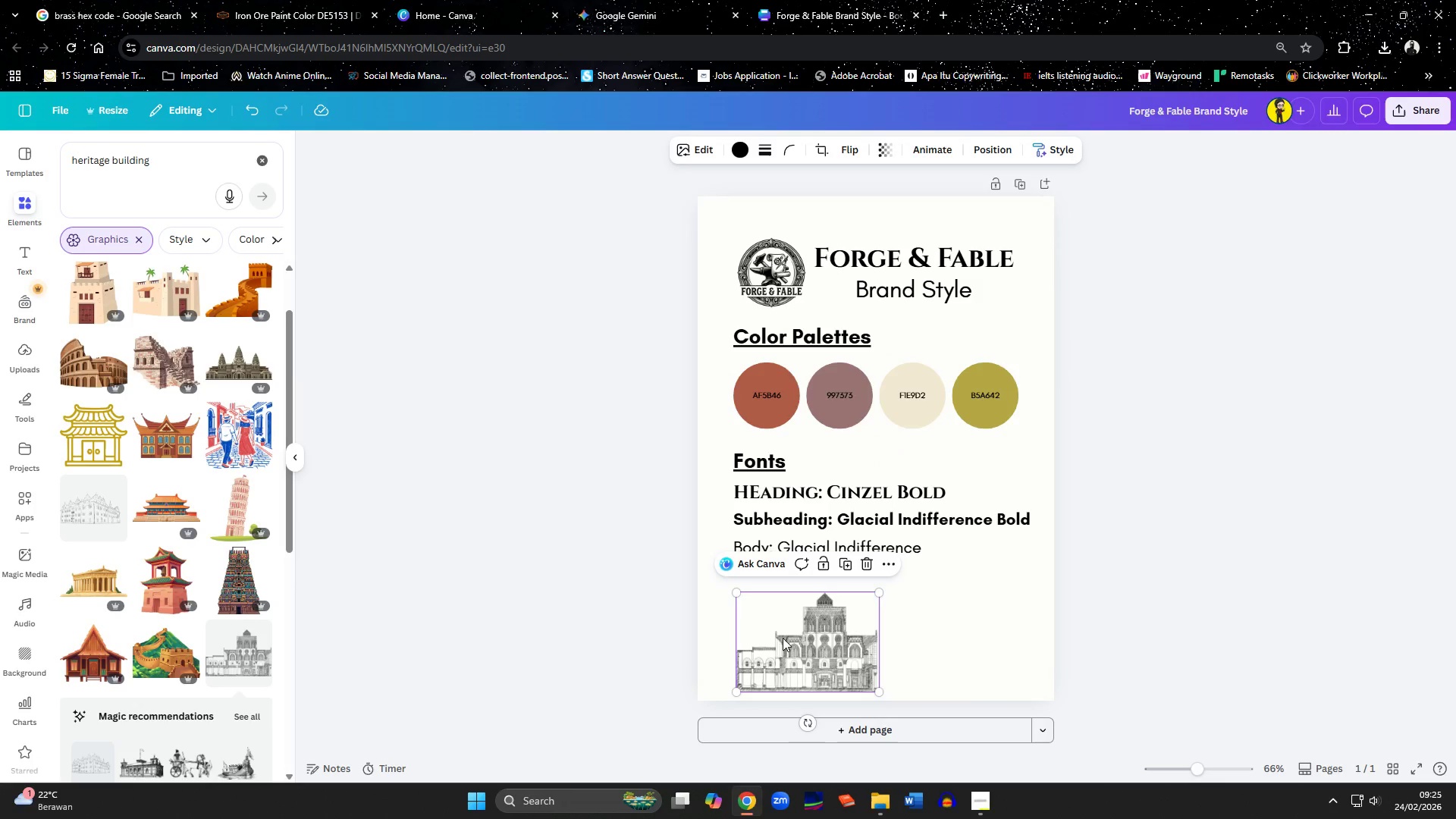 
right_click([783, 638])
 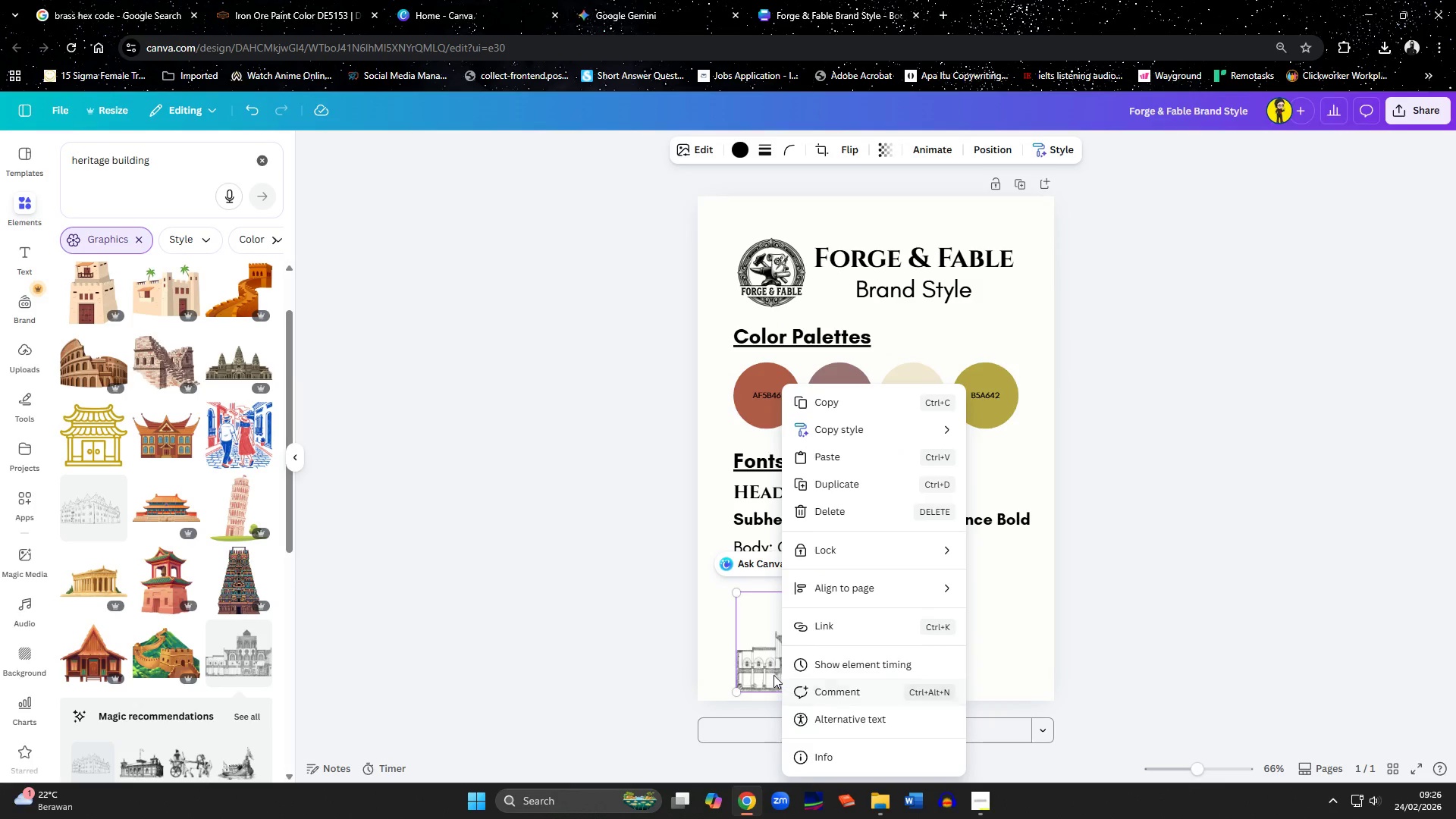 
left_click([766, 670])
 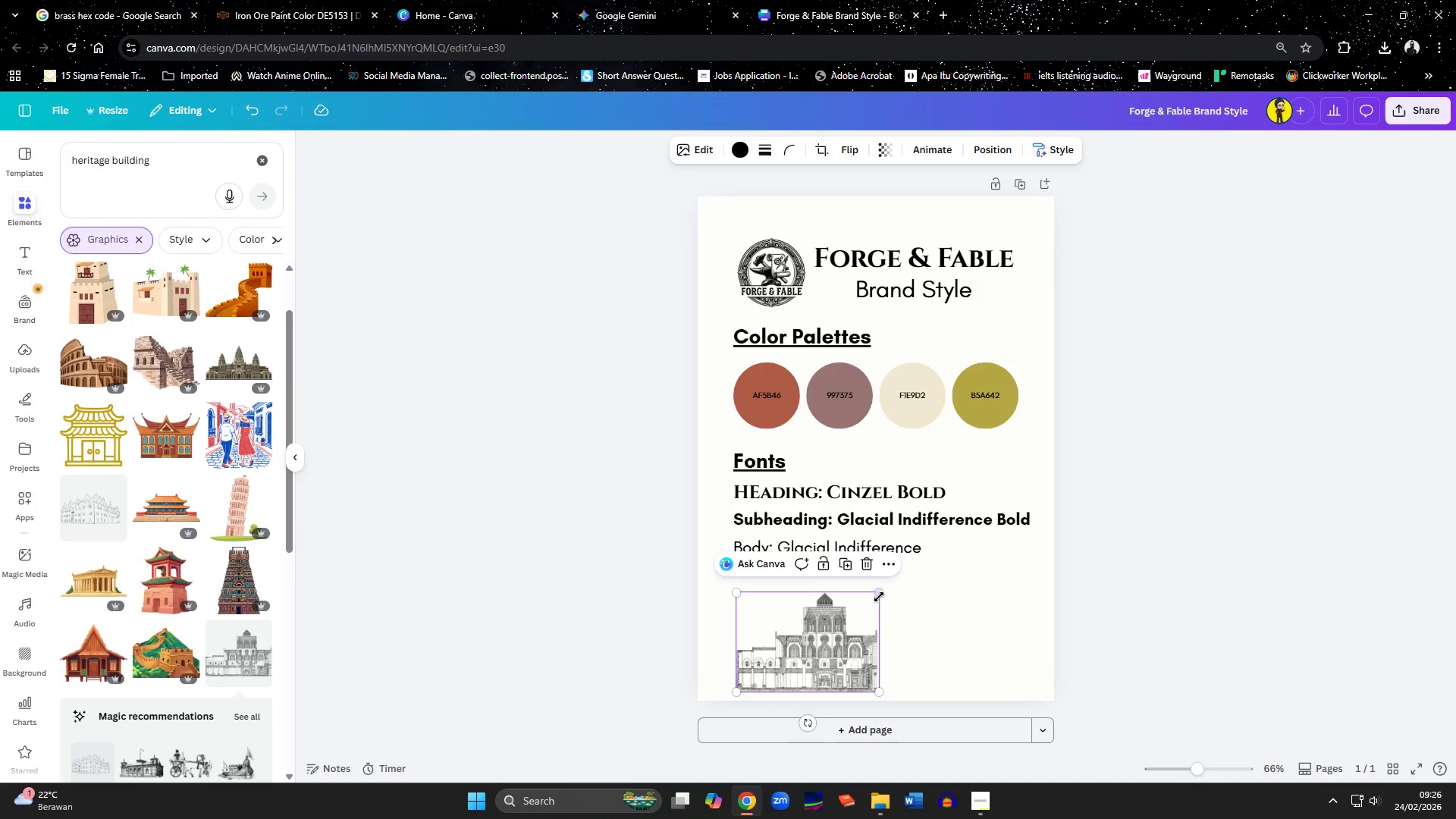 
left_click_drag(start_coordinate=[879, 597], to_coordinate=[1246, 266])
 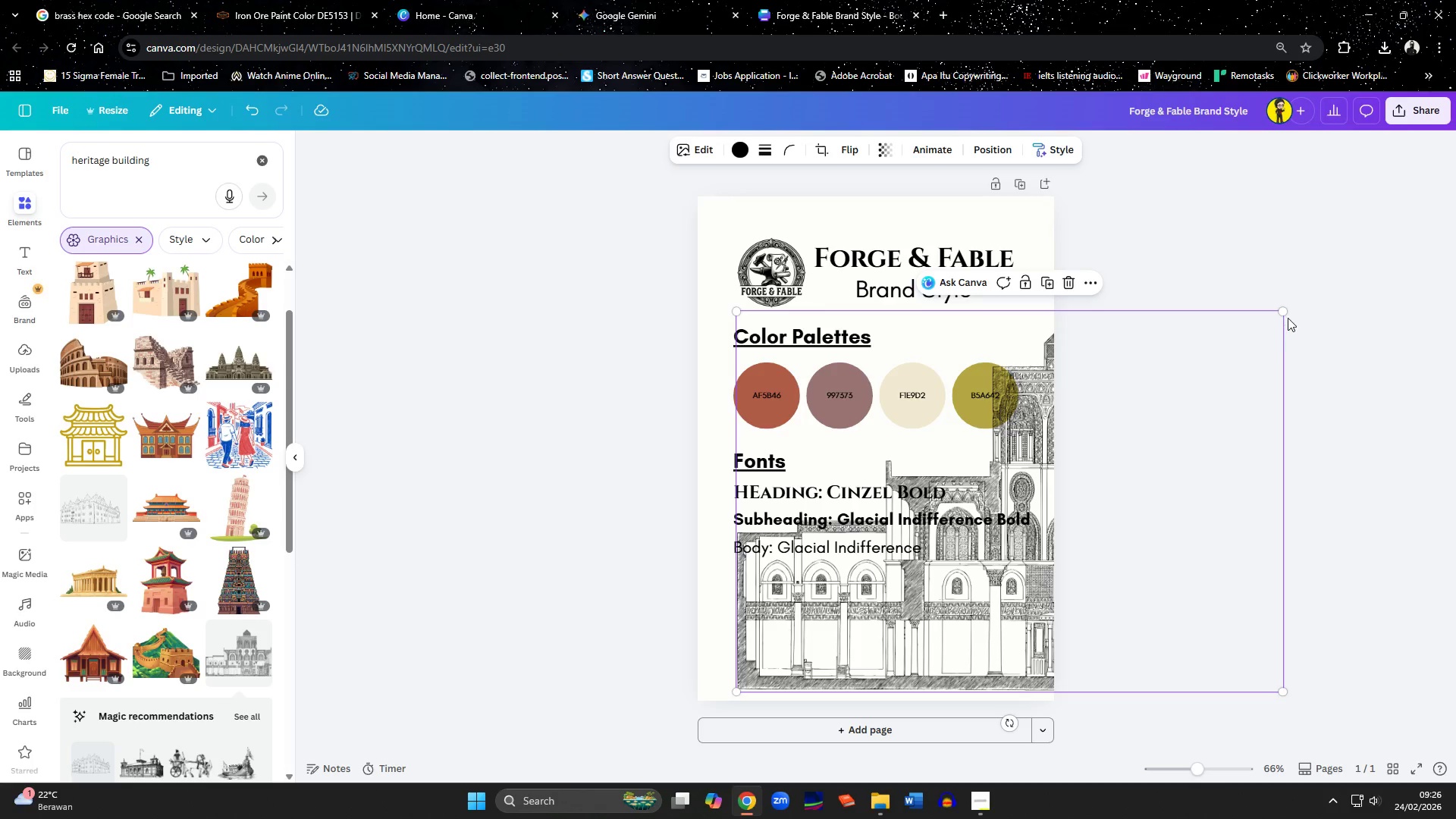 
left_click_drag(start_coordinate=[1197, 475], to_coordinate=[1030, 483])
 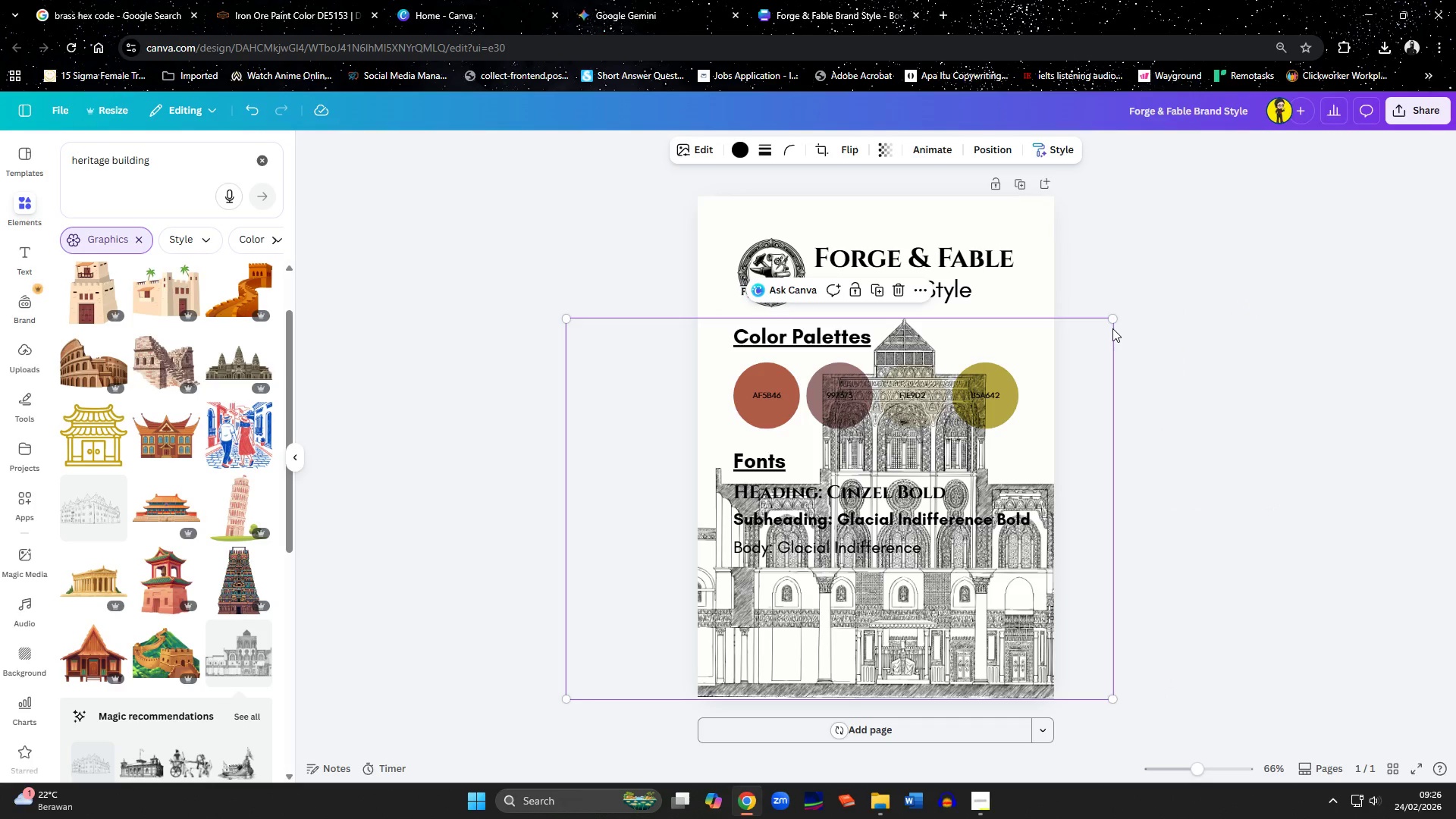 
left_click_drag(start_coordinate=[1117, 315], to_coordinate=[1260, 136])
 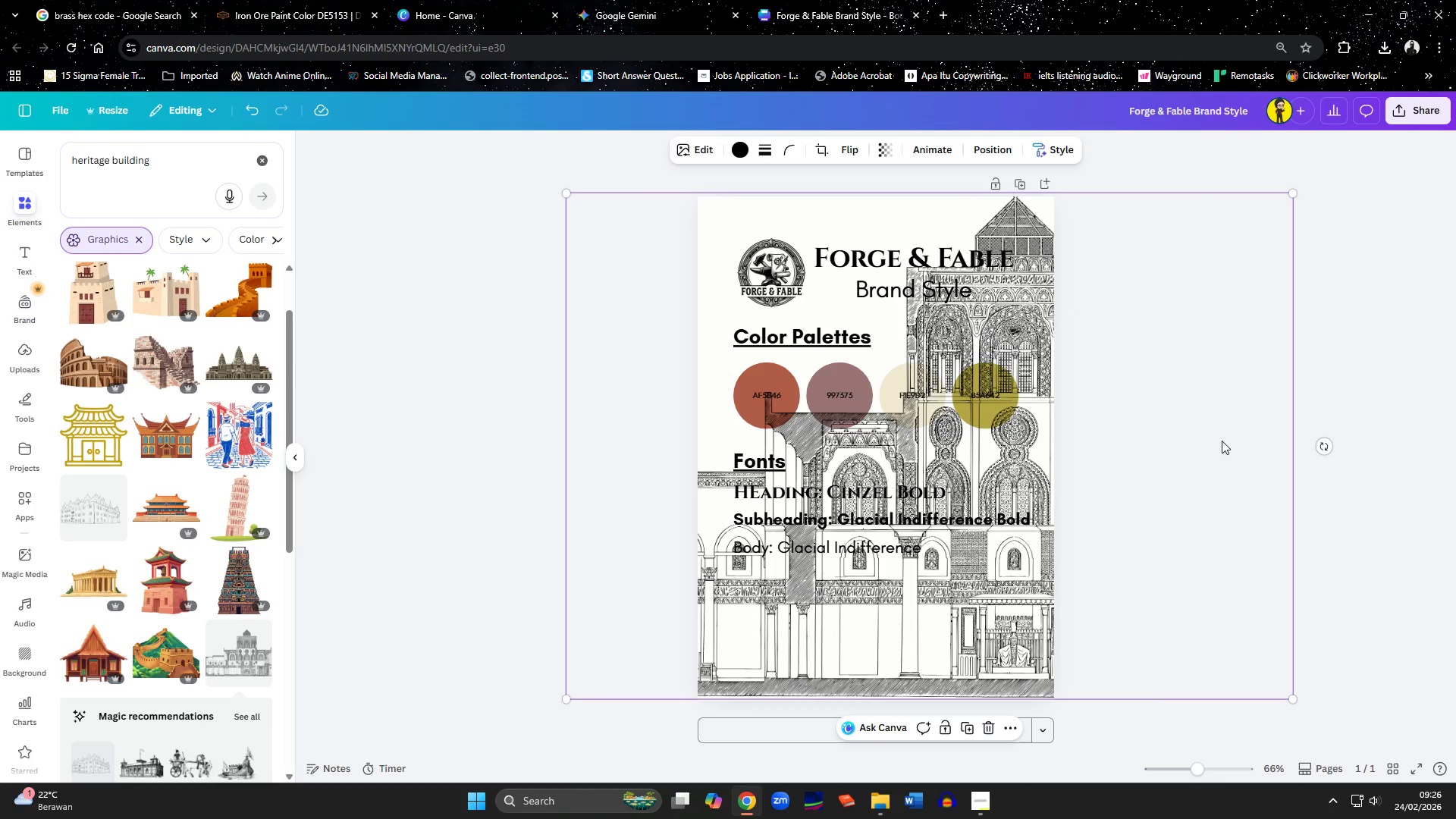 
left_click_drag(start_coordinate=[1219, 445], to_coordinate=[1166, 452])
 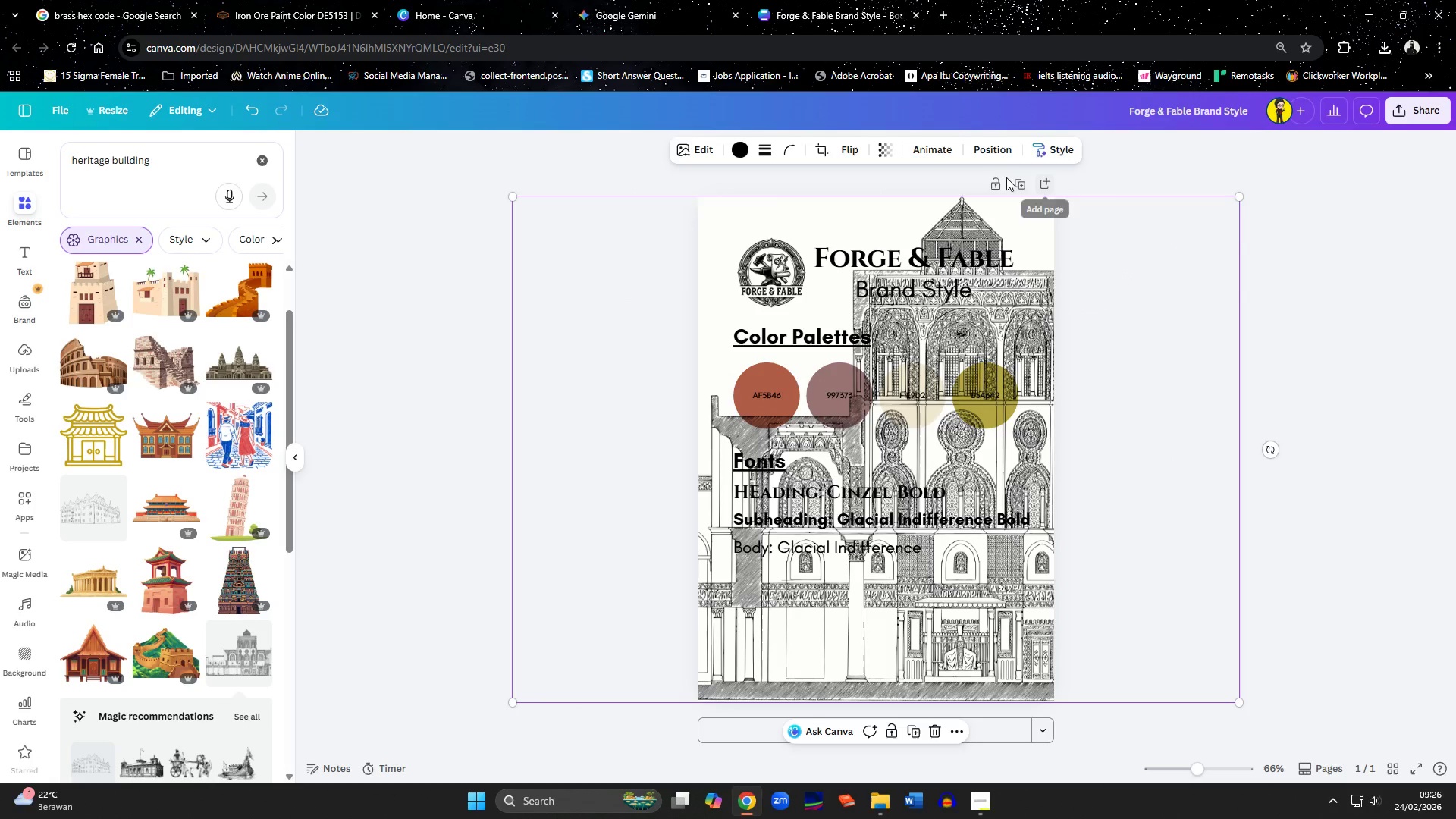 
left_click([990, 157])
 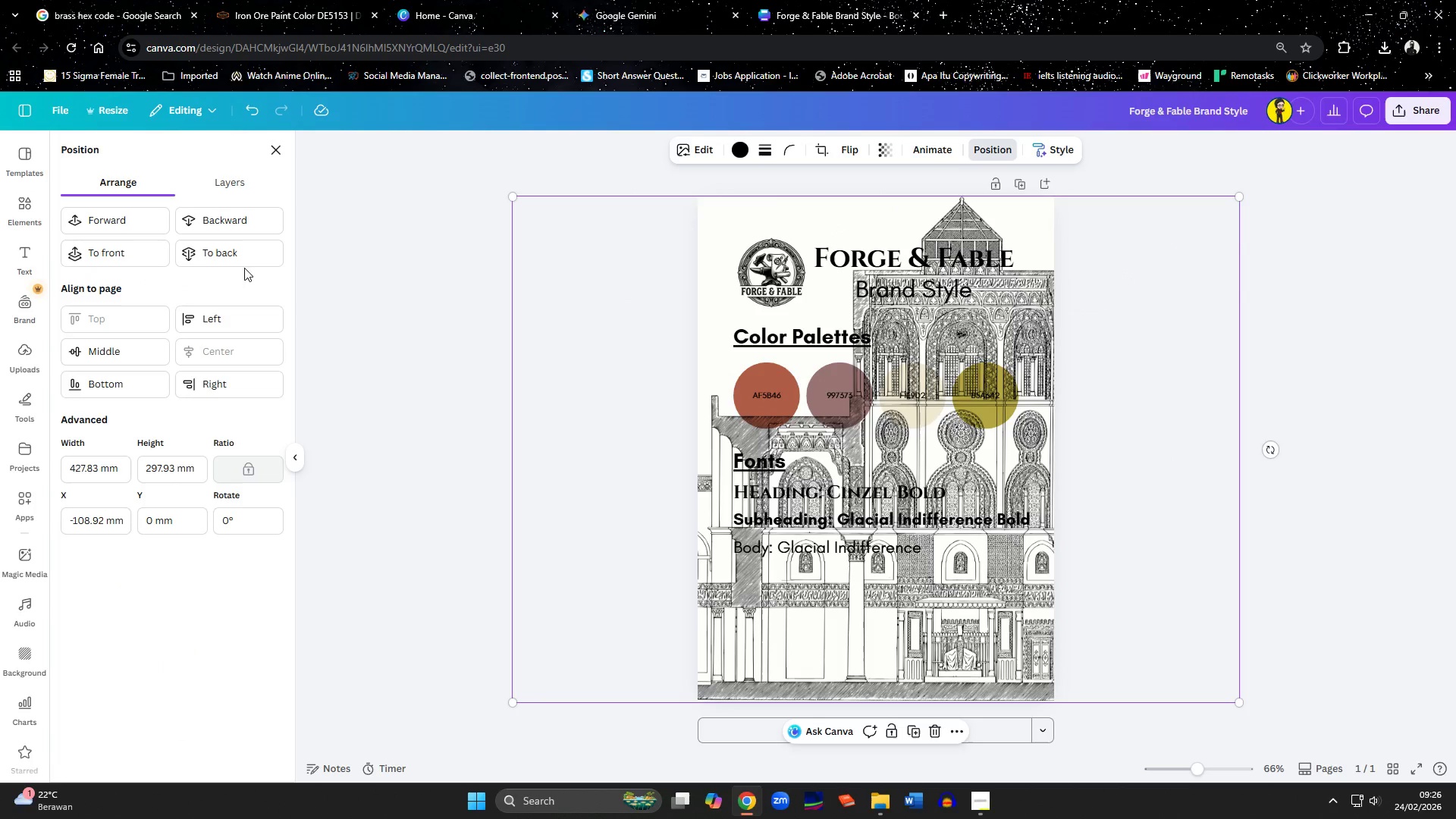 
left_click([209, 245])
 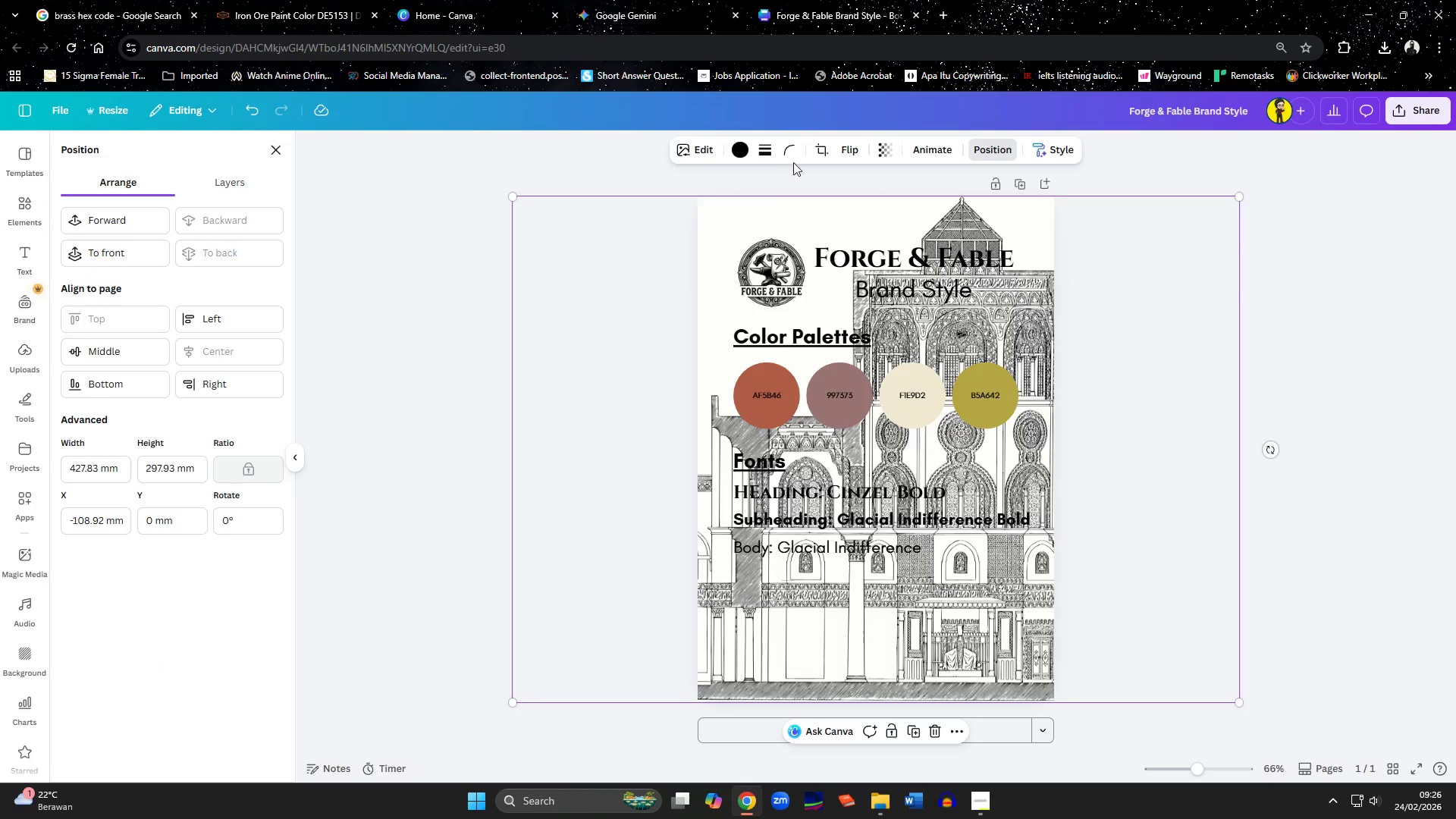 
left_click([882, 152])
 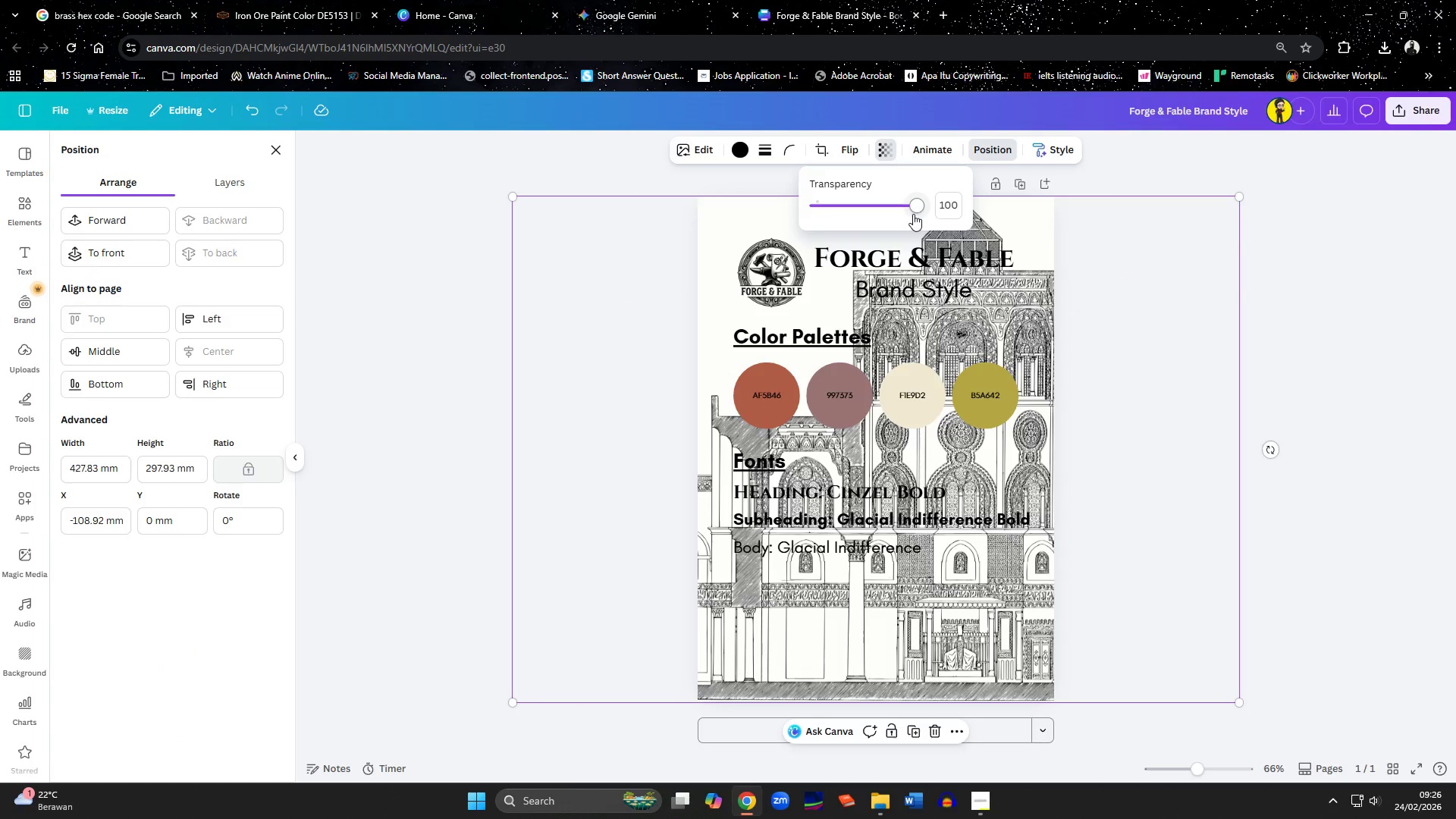 
left_click_drag(start_coordinate=[919, 207], to_coordinate=[836, 211])
 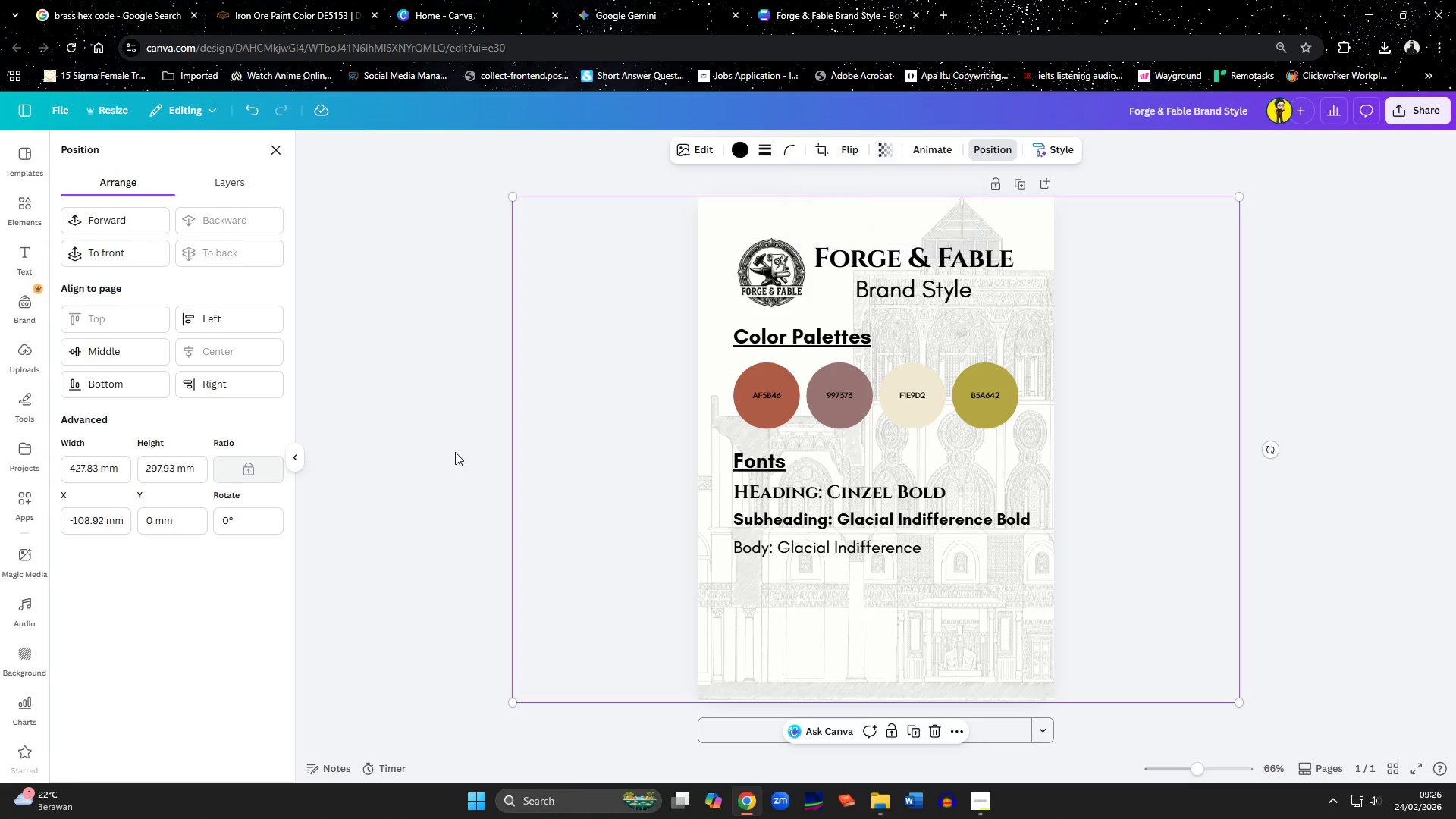 
double_click([455, 452])
 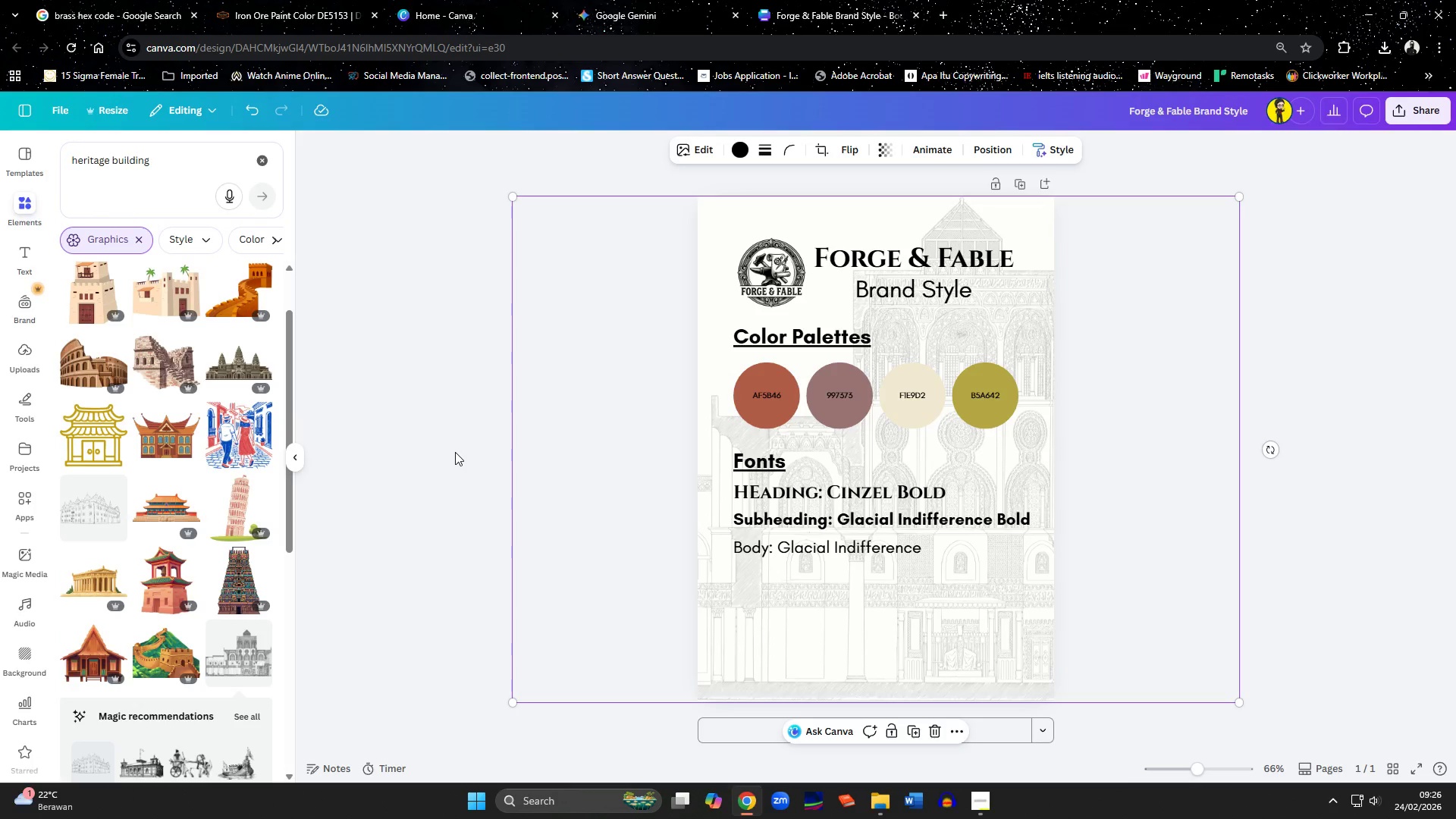 
left_click([455, 452])
 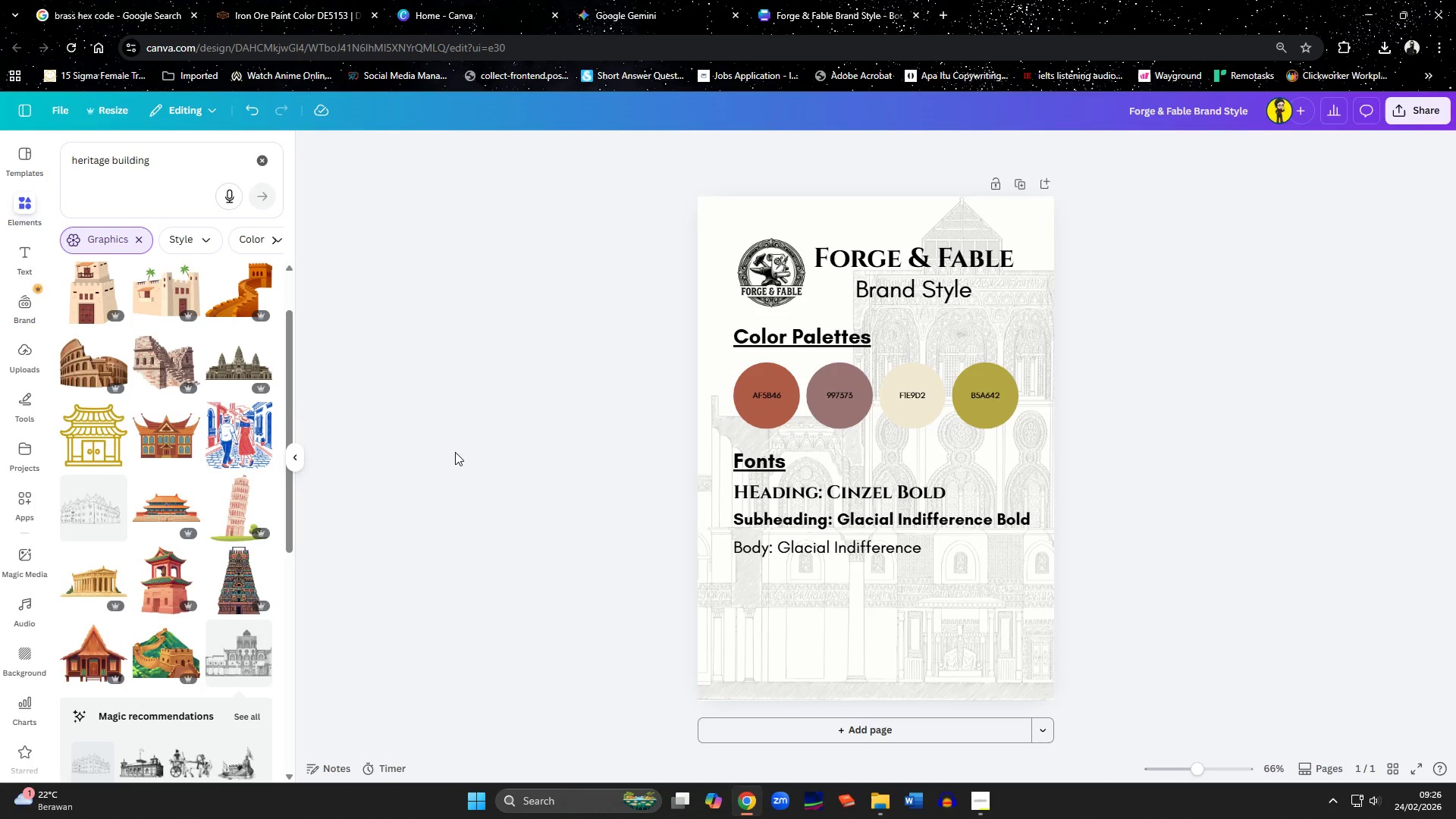 
left_click([752, 461])
 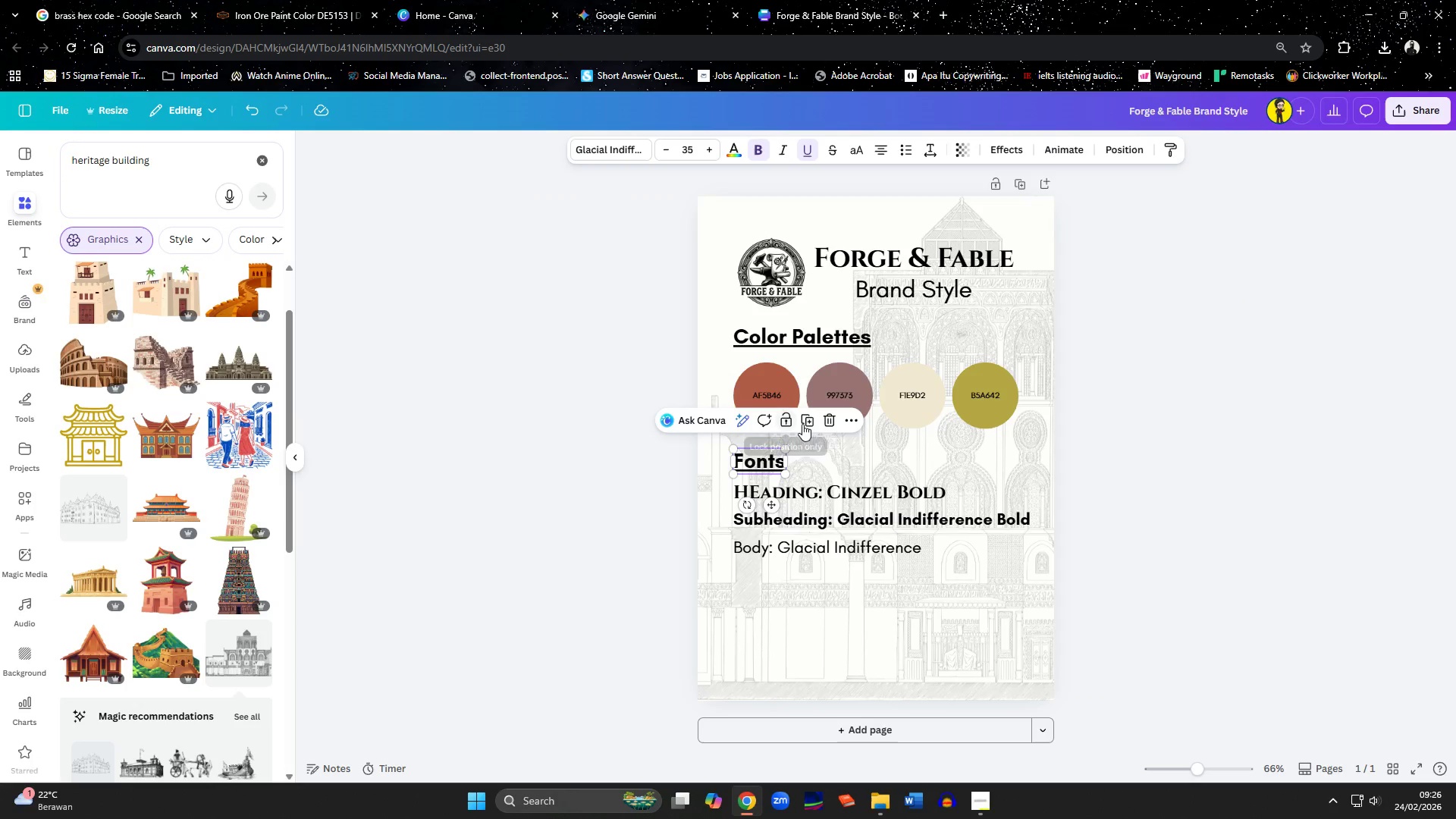 
left_click([810, 420])
 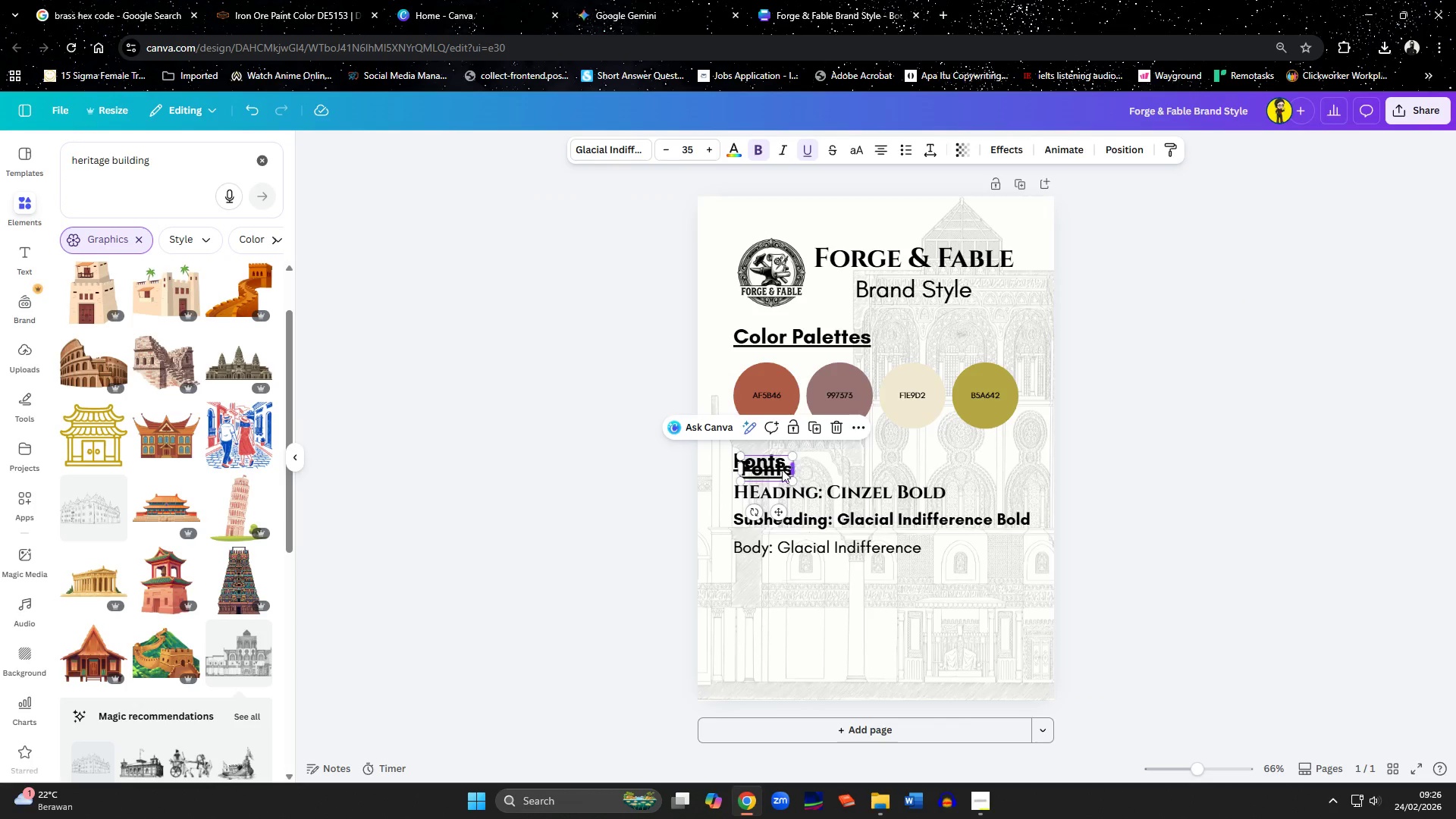 
left_click_drag(start_coordinate=[771, 471], to_coordinate=[763, 582])
 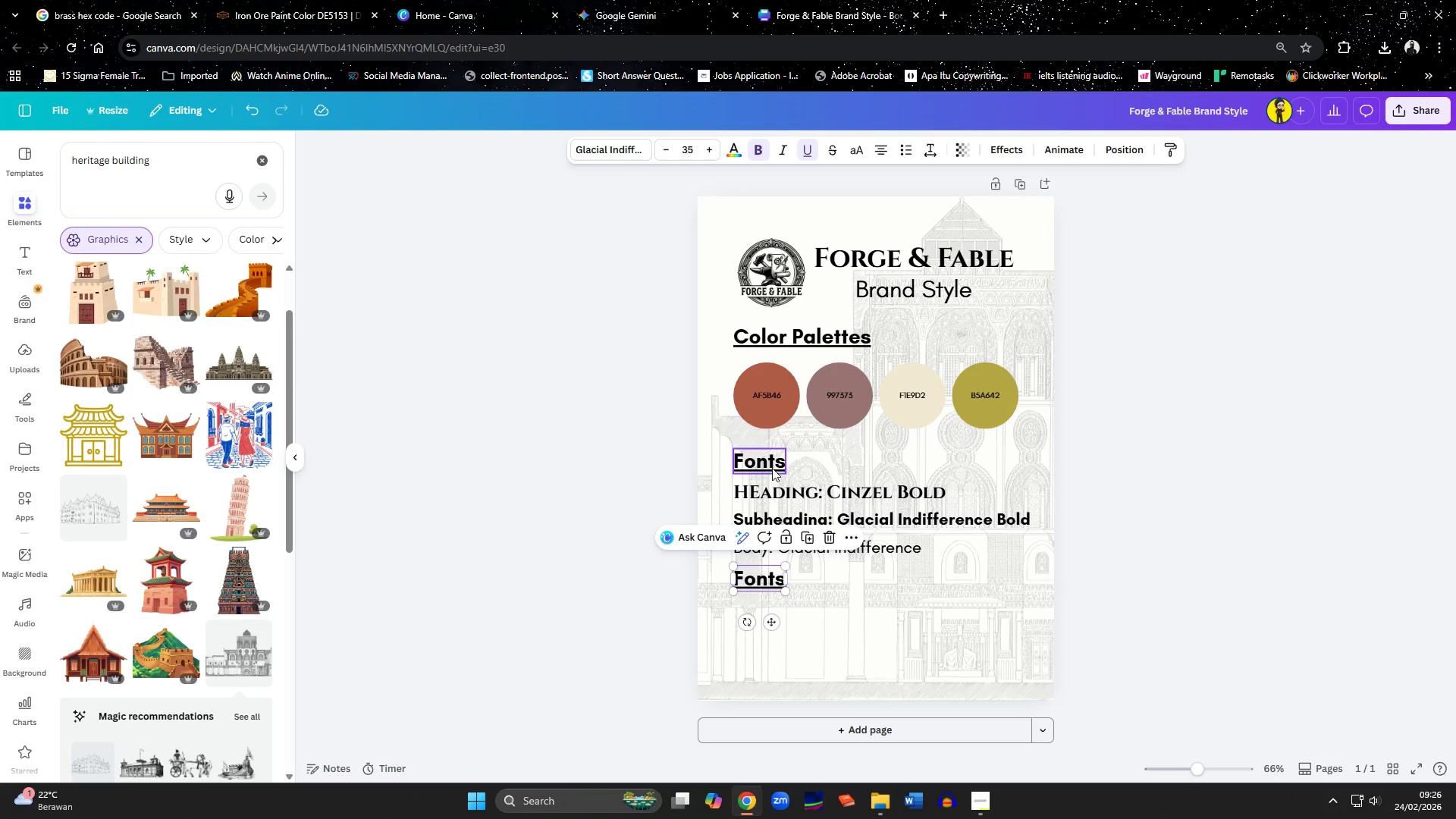 
left_click([772, 468])
 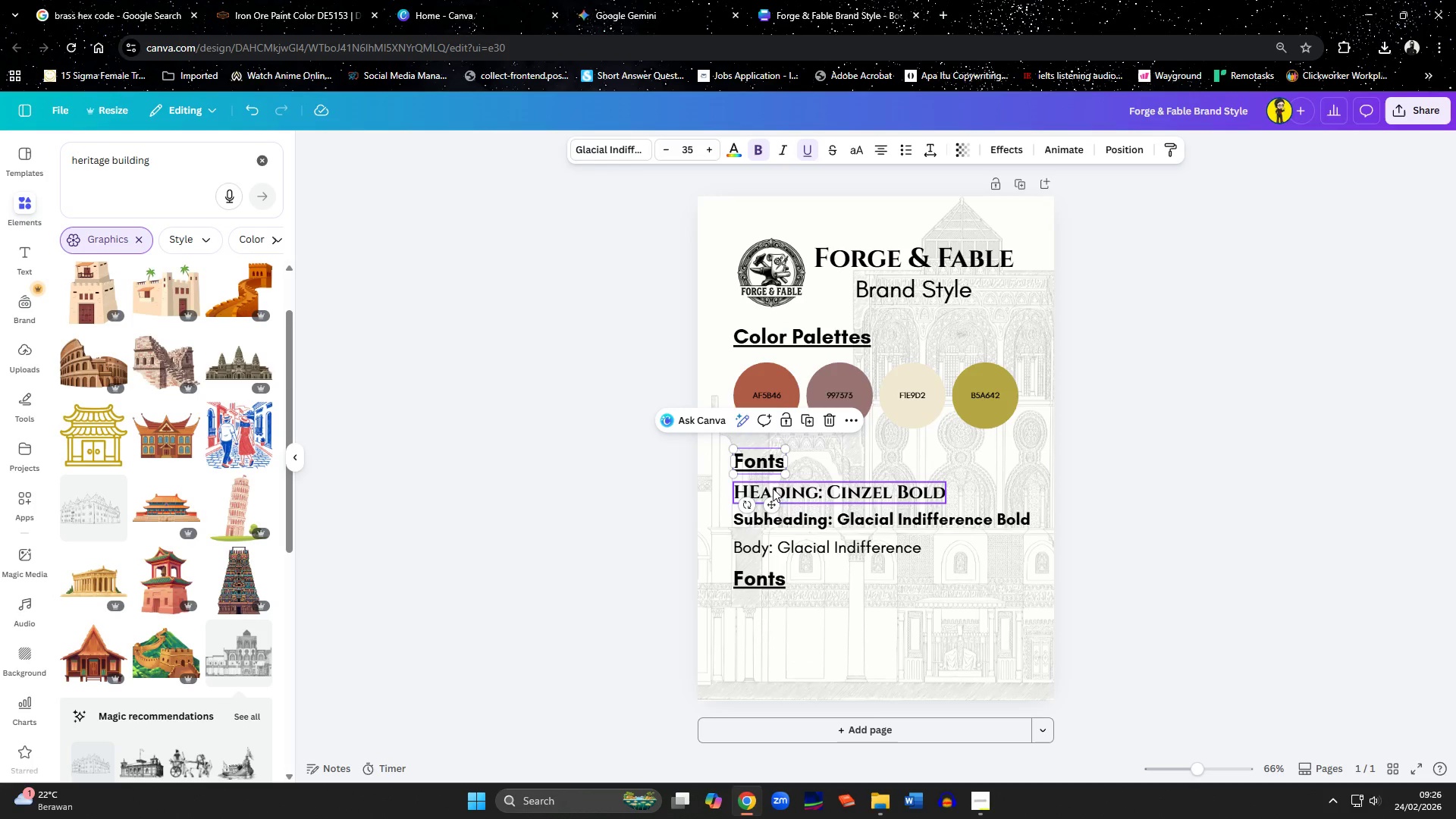 
hold_key(key=ShiftLeft, duration=1.5)
left_click([774, 494])
 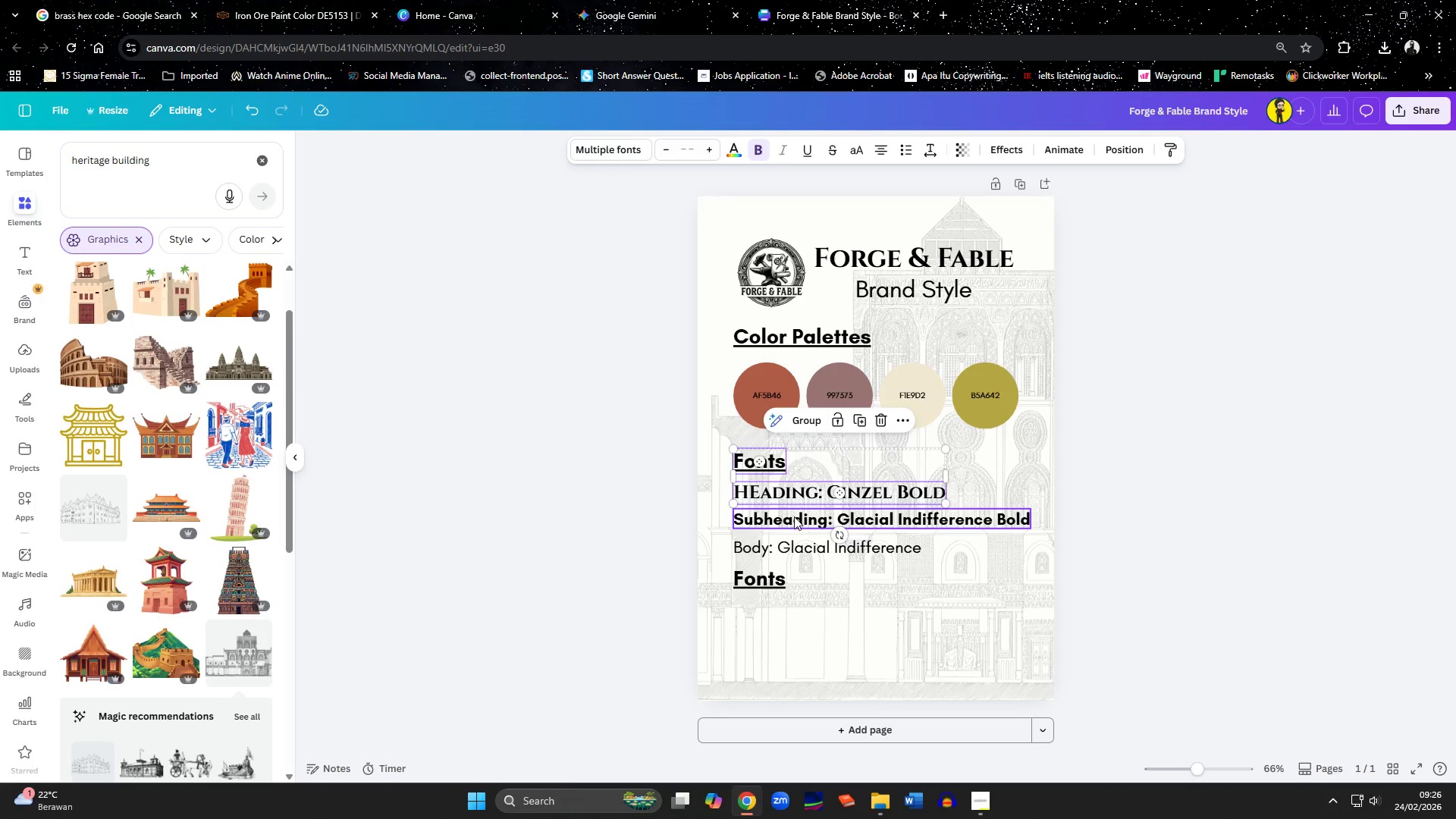 
left_click([794, 516])
 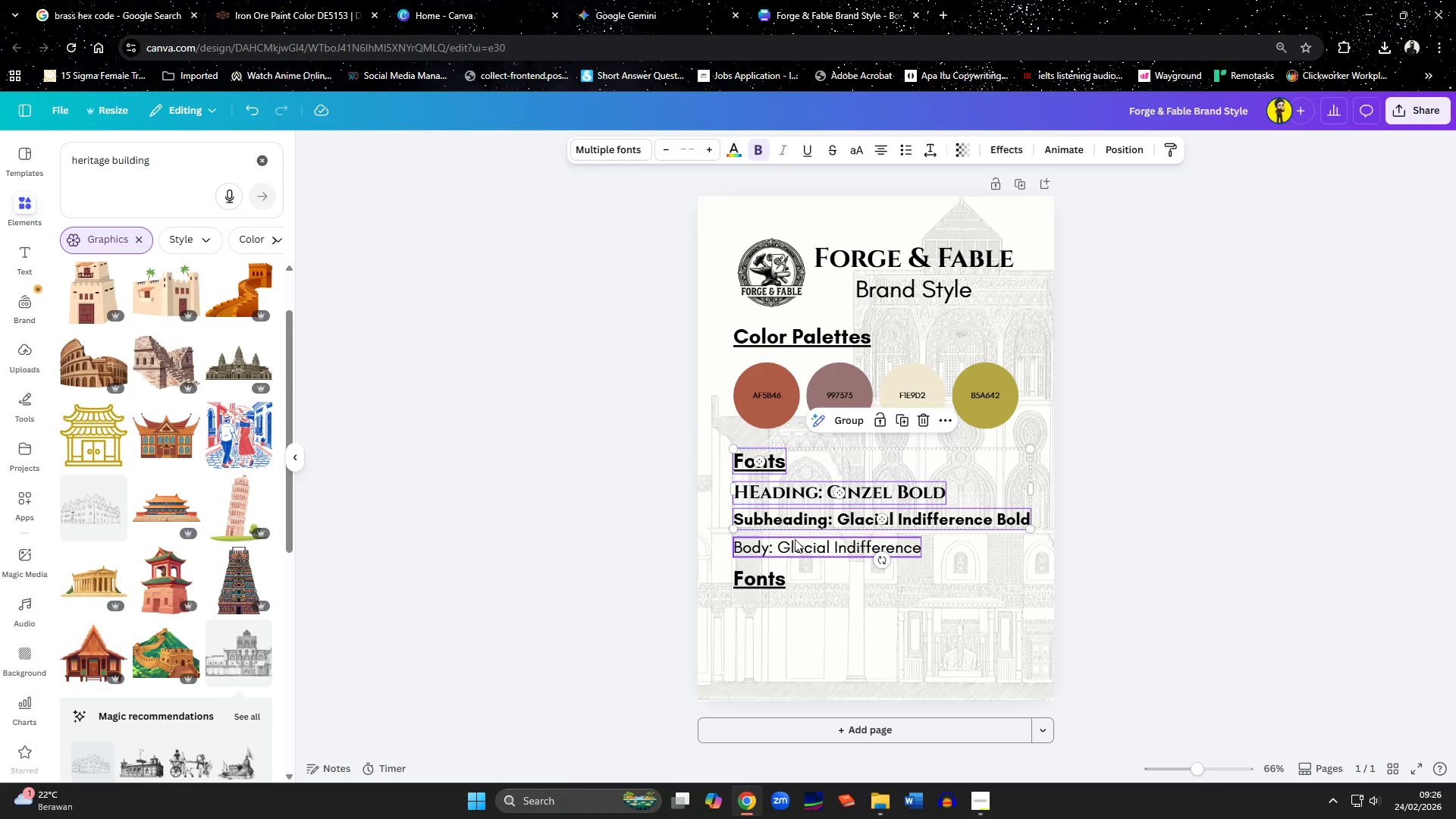 
left_click([795, 547])
 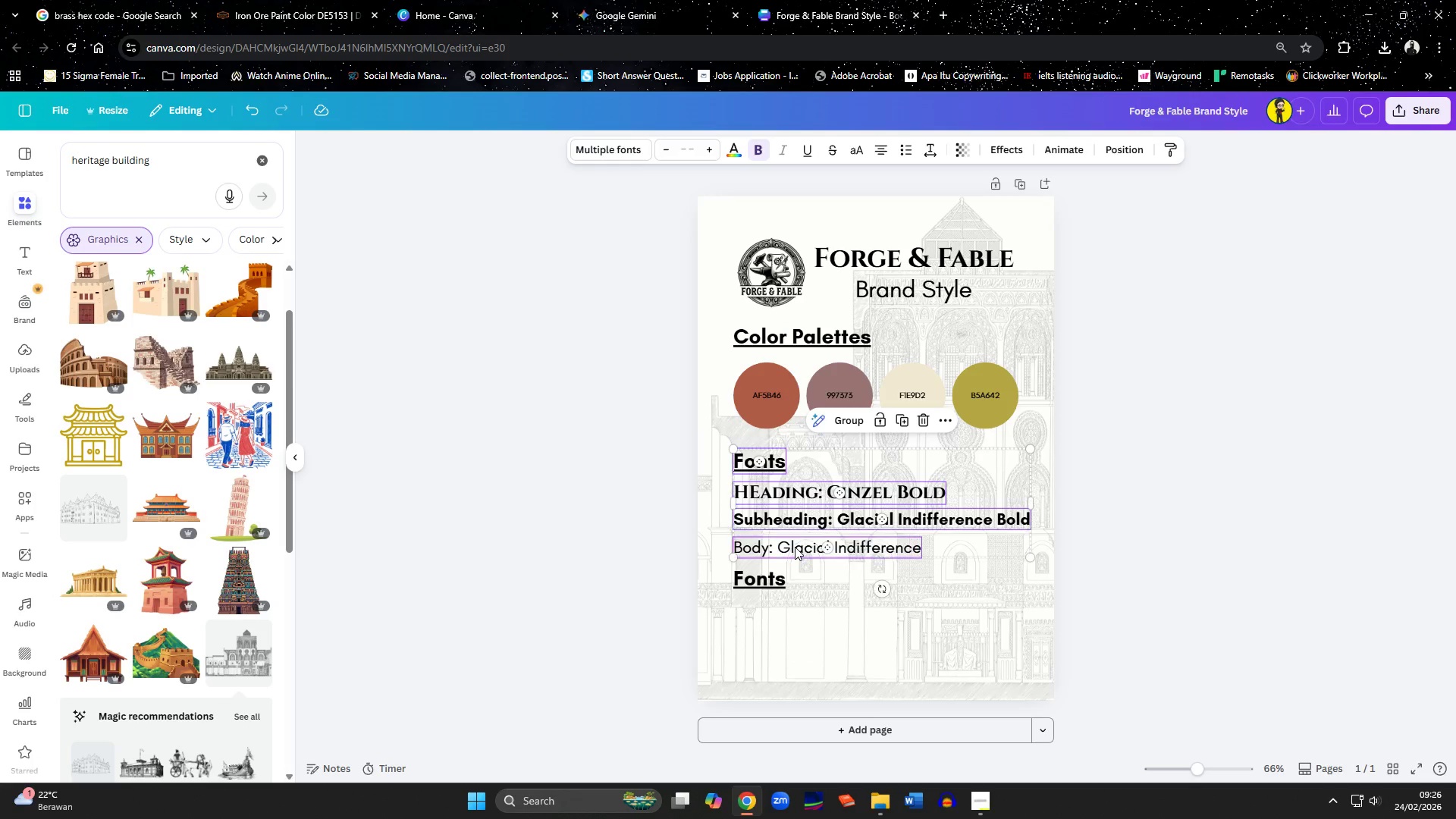 
key(Shift+ShiftLeft)
 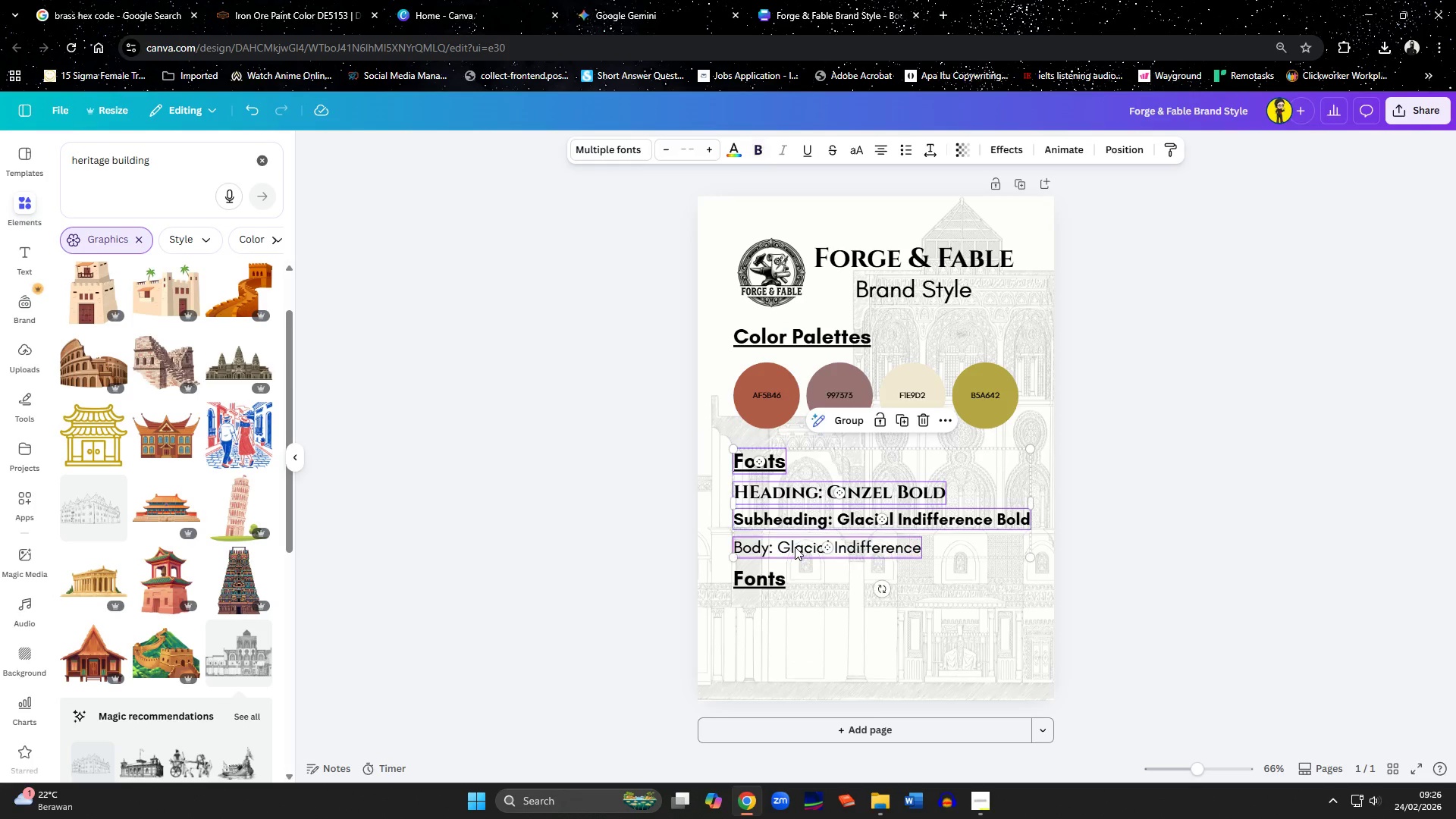 
key(Shift+ShiftLeft)
 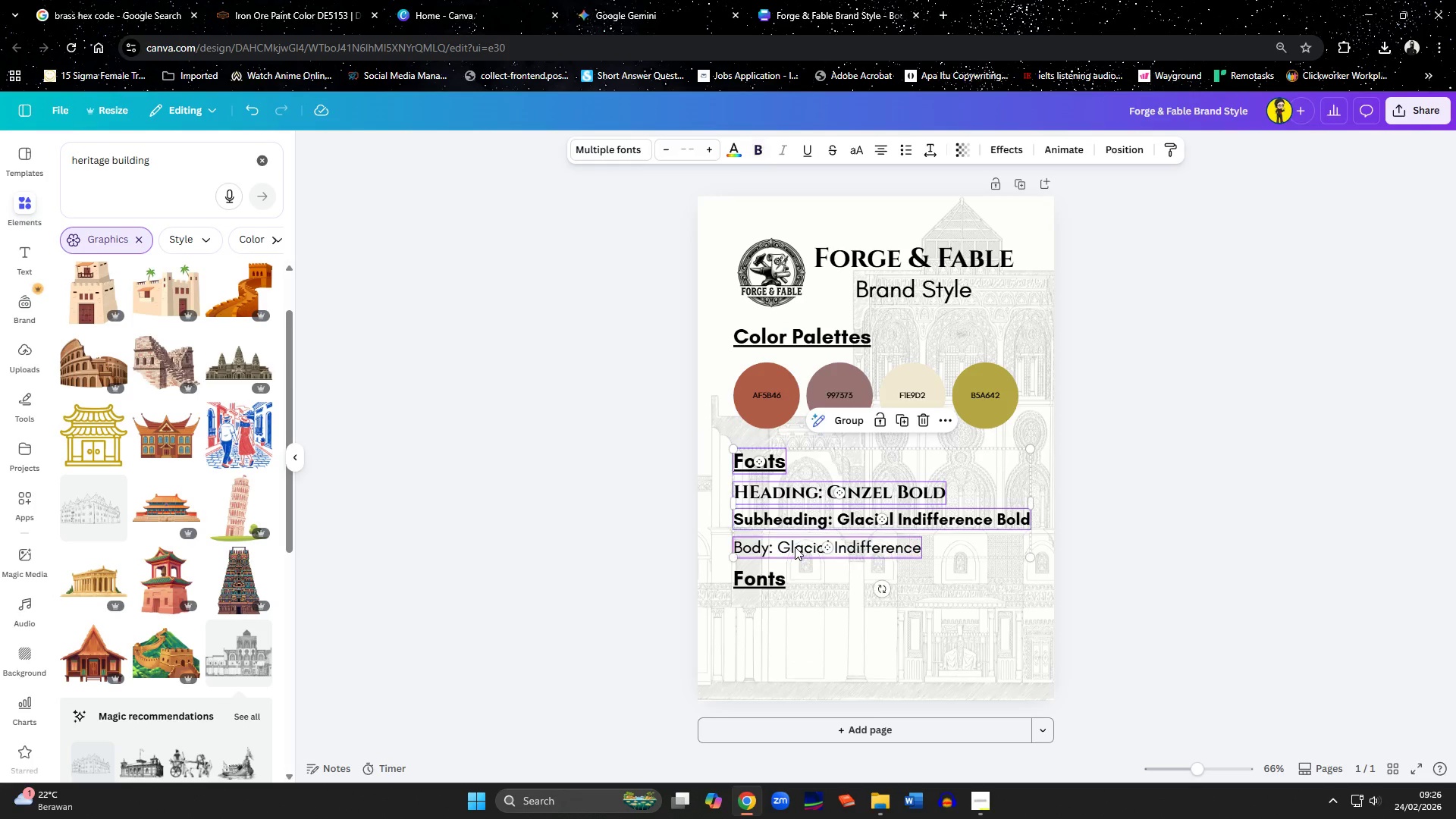 
key(Shift+ShiftLeft)
 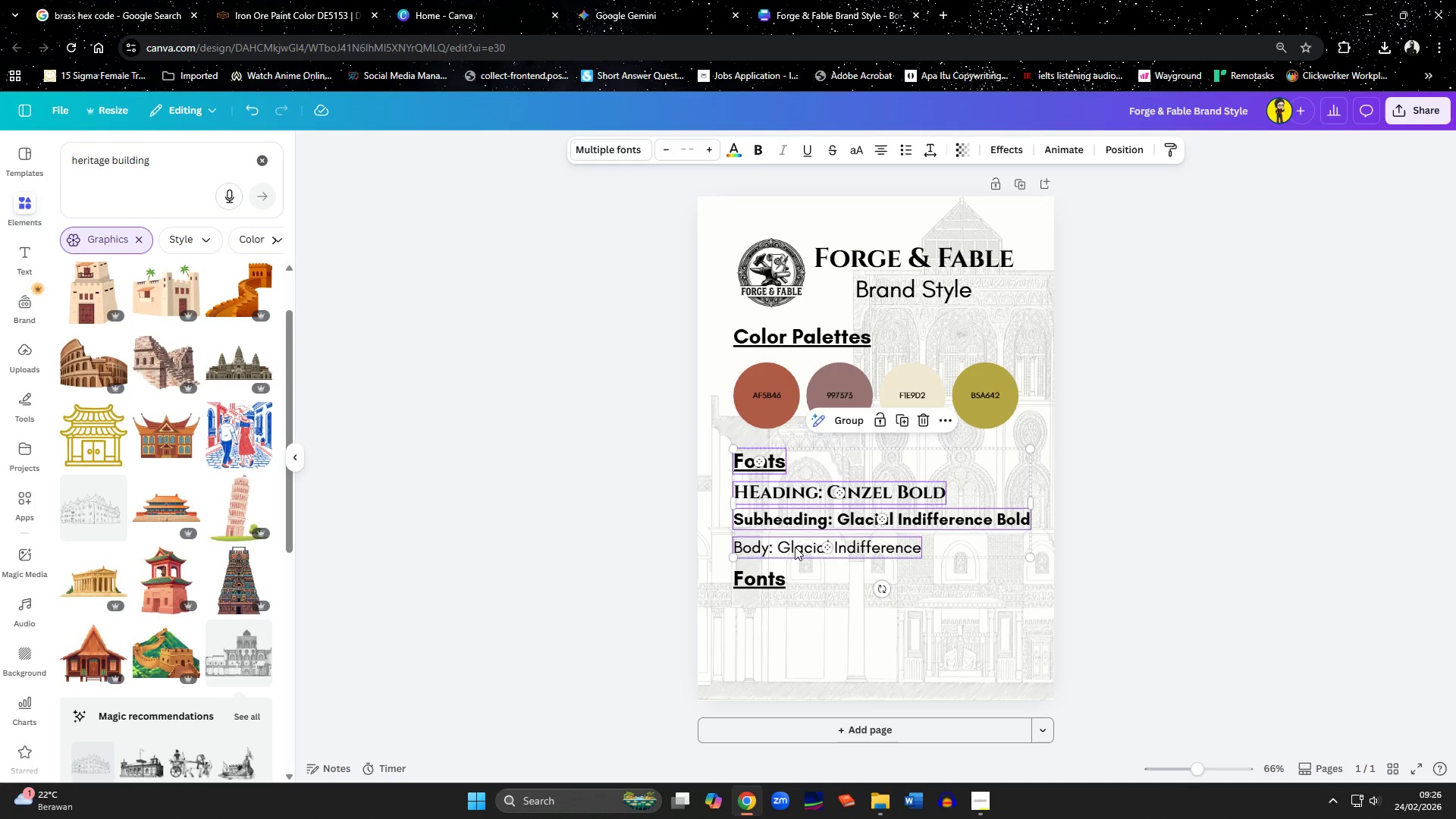 
key(Shift+ShiftLeft)
 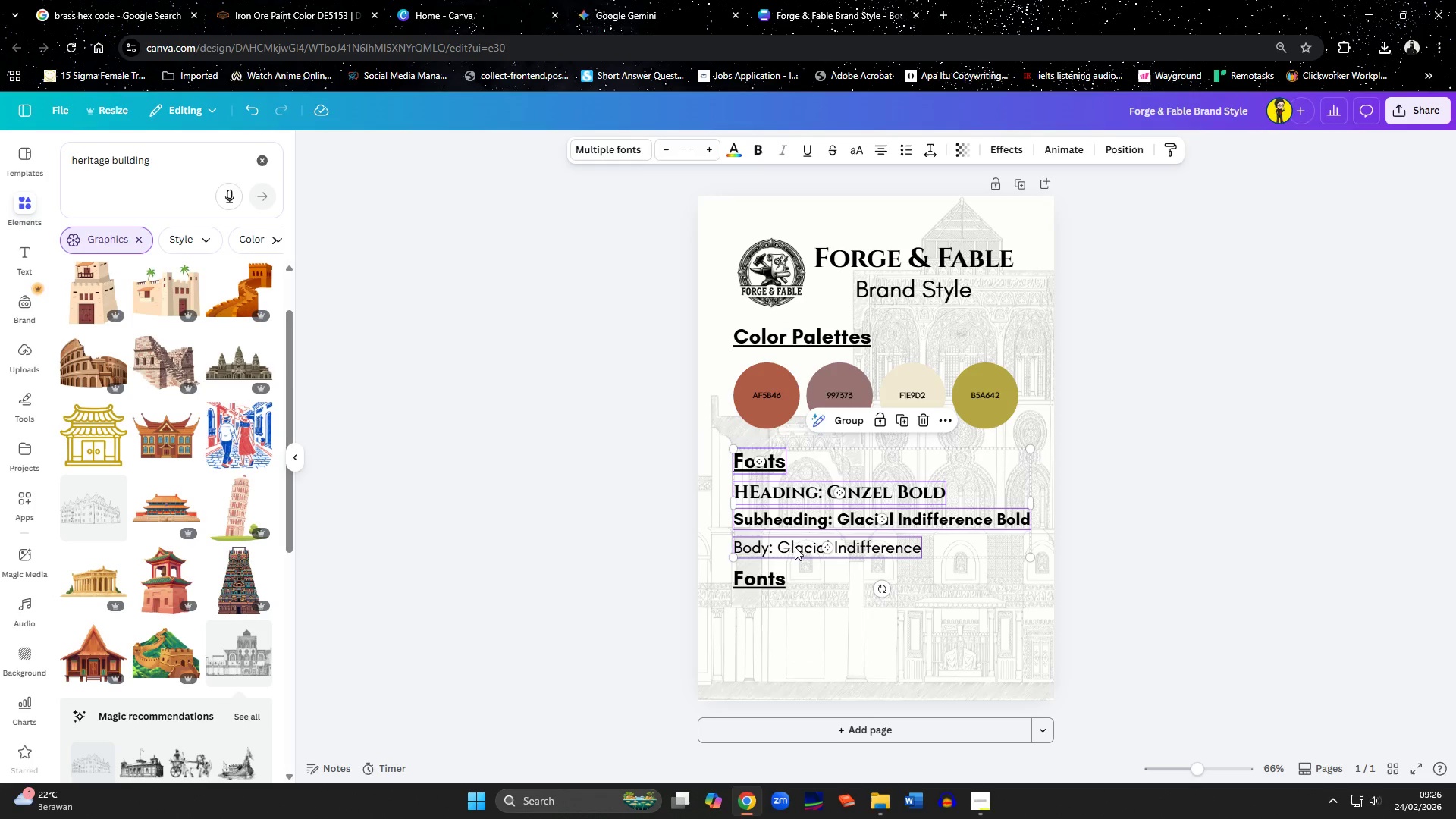 
key(Shift+ShiftLeft)
 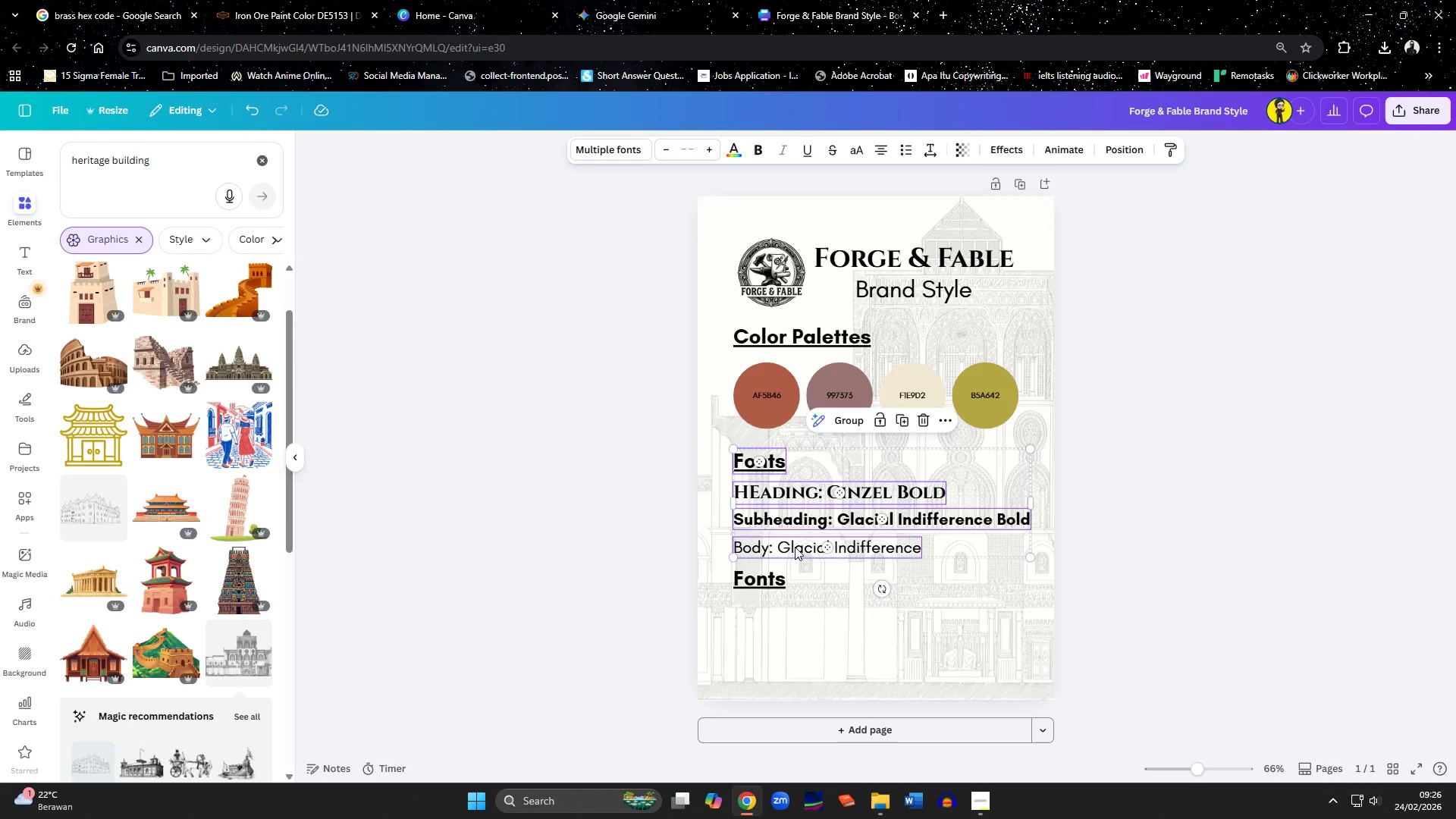 
key(ArrowUp)
 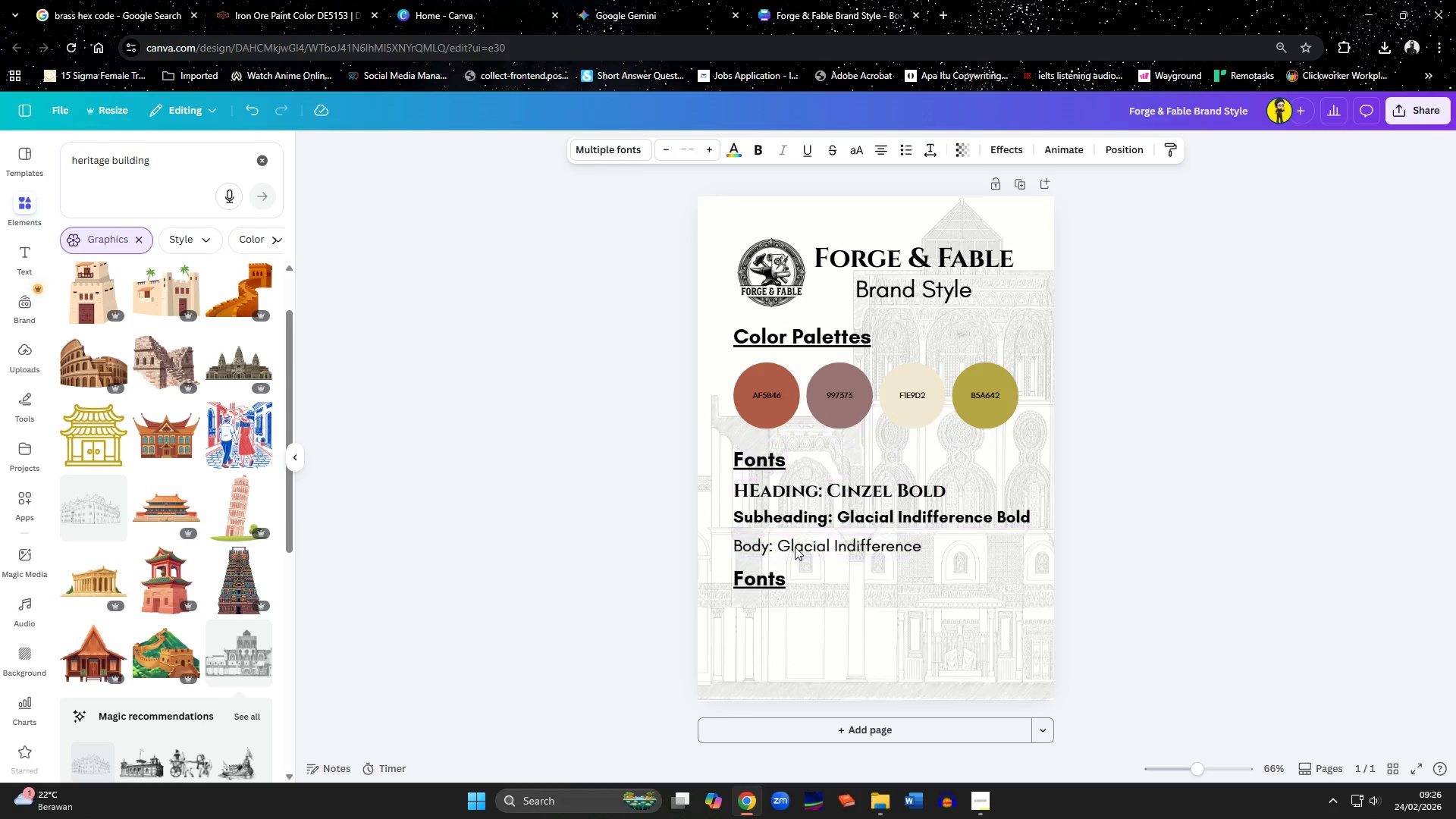 
key(ArrowUp)
 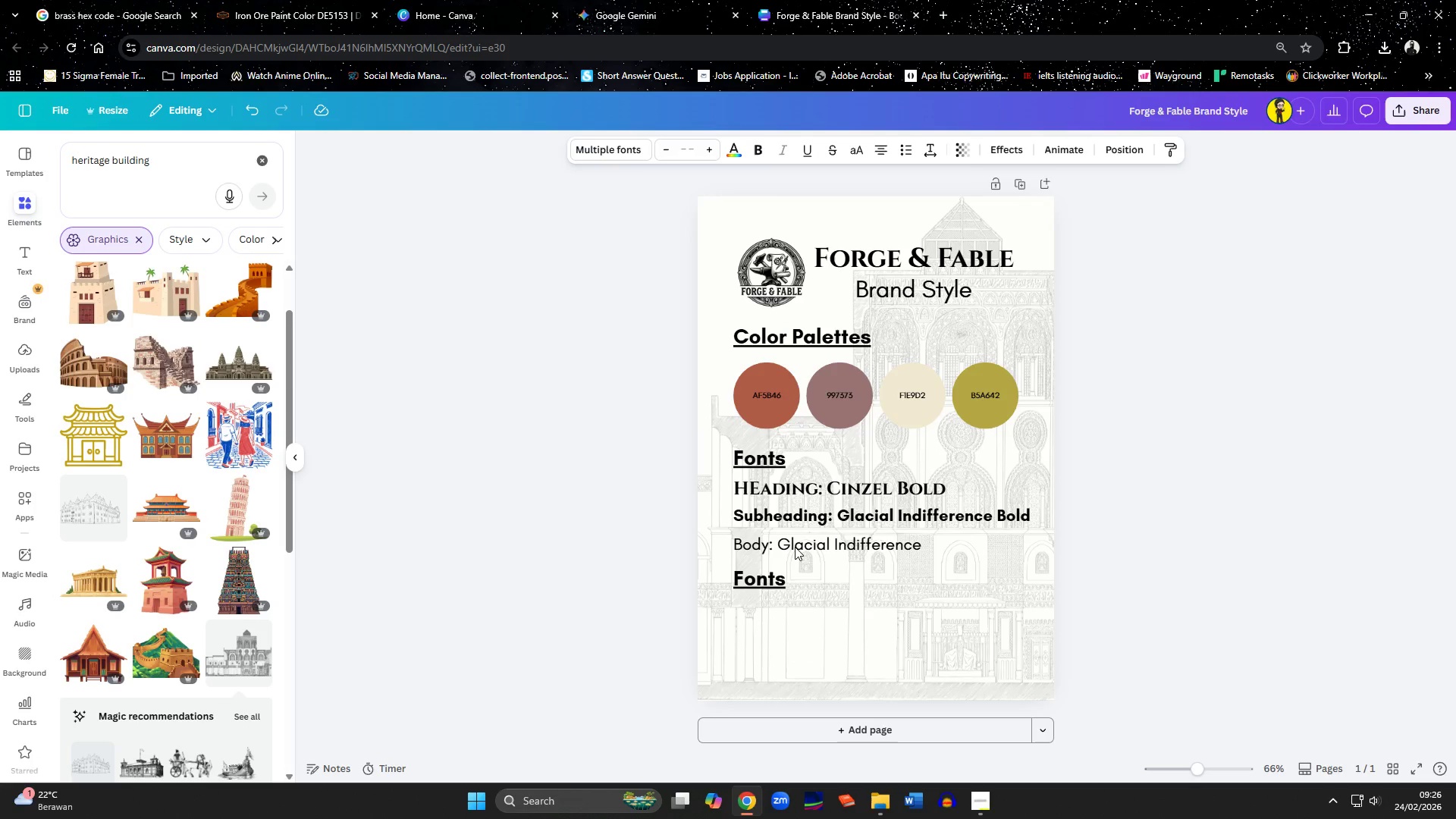 
key(ArrowUp)
 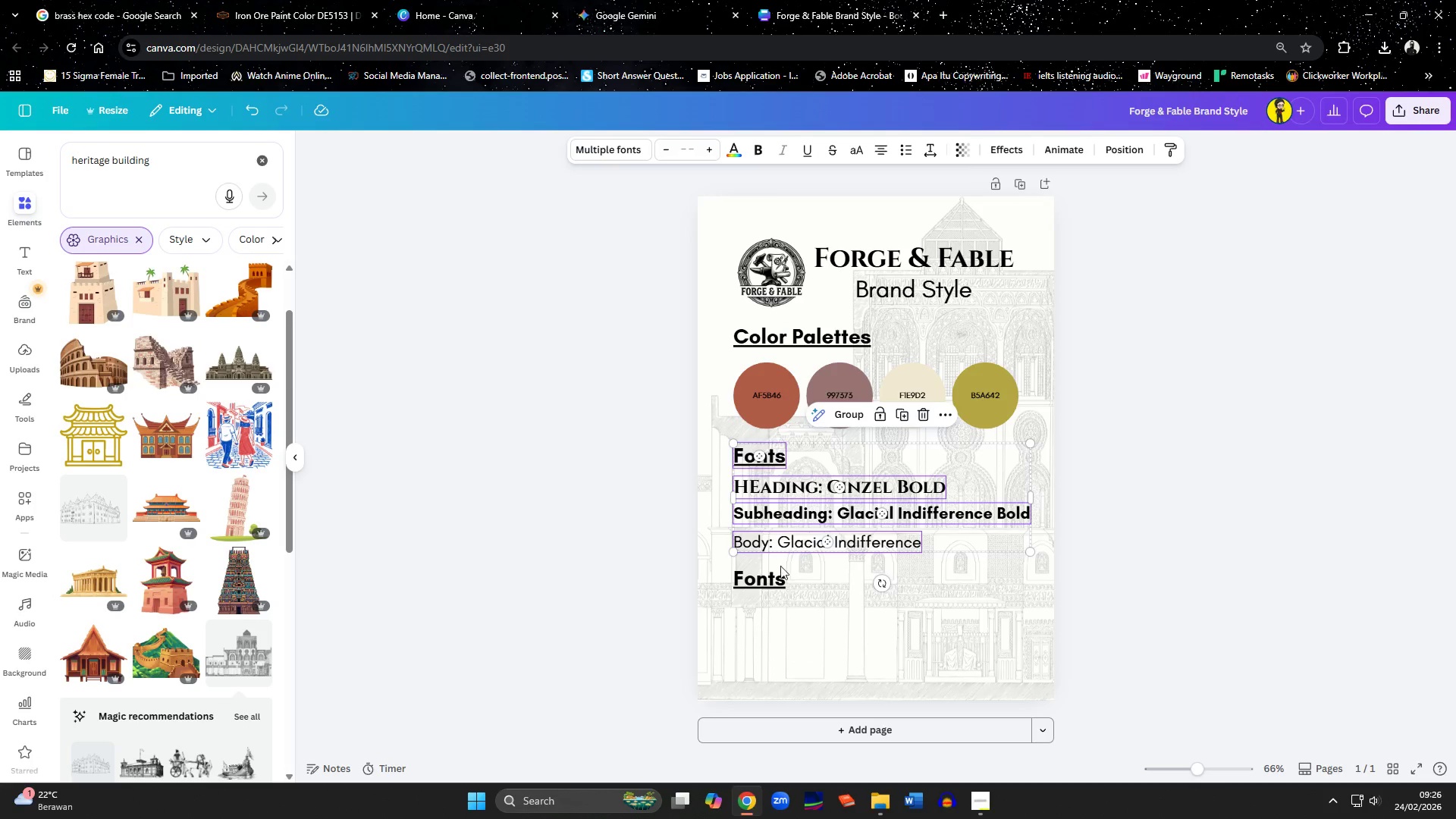 
left_click([775, 572])
 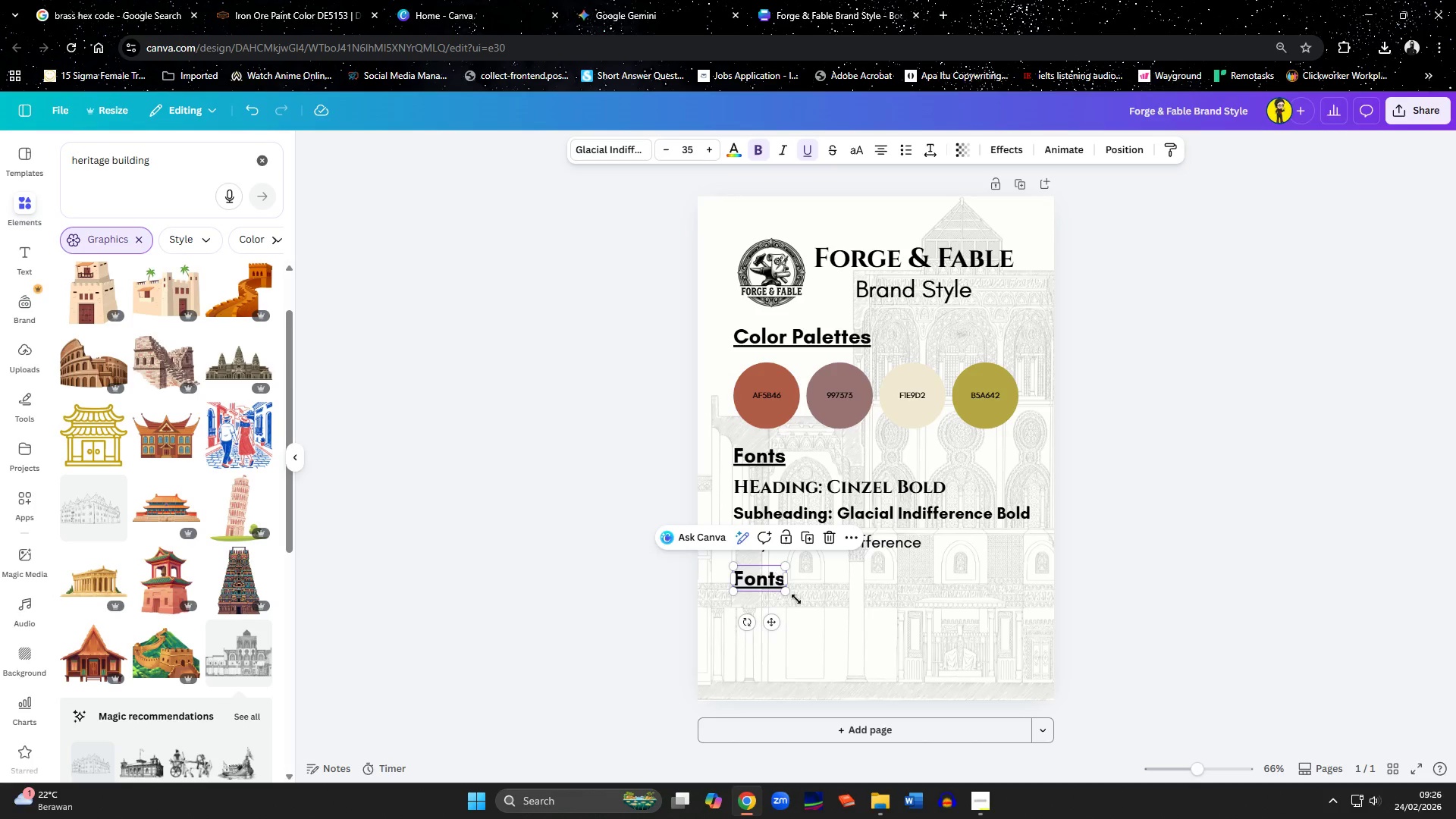 
left_click([840, 618])
 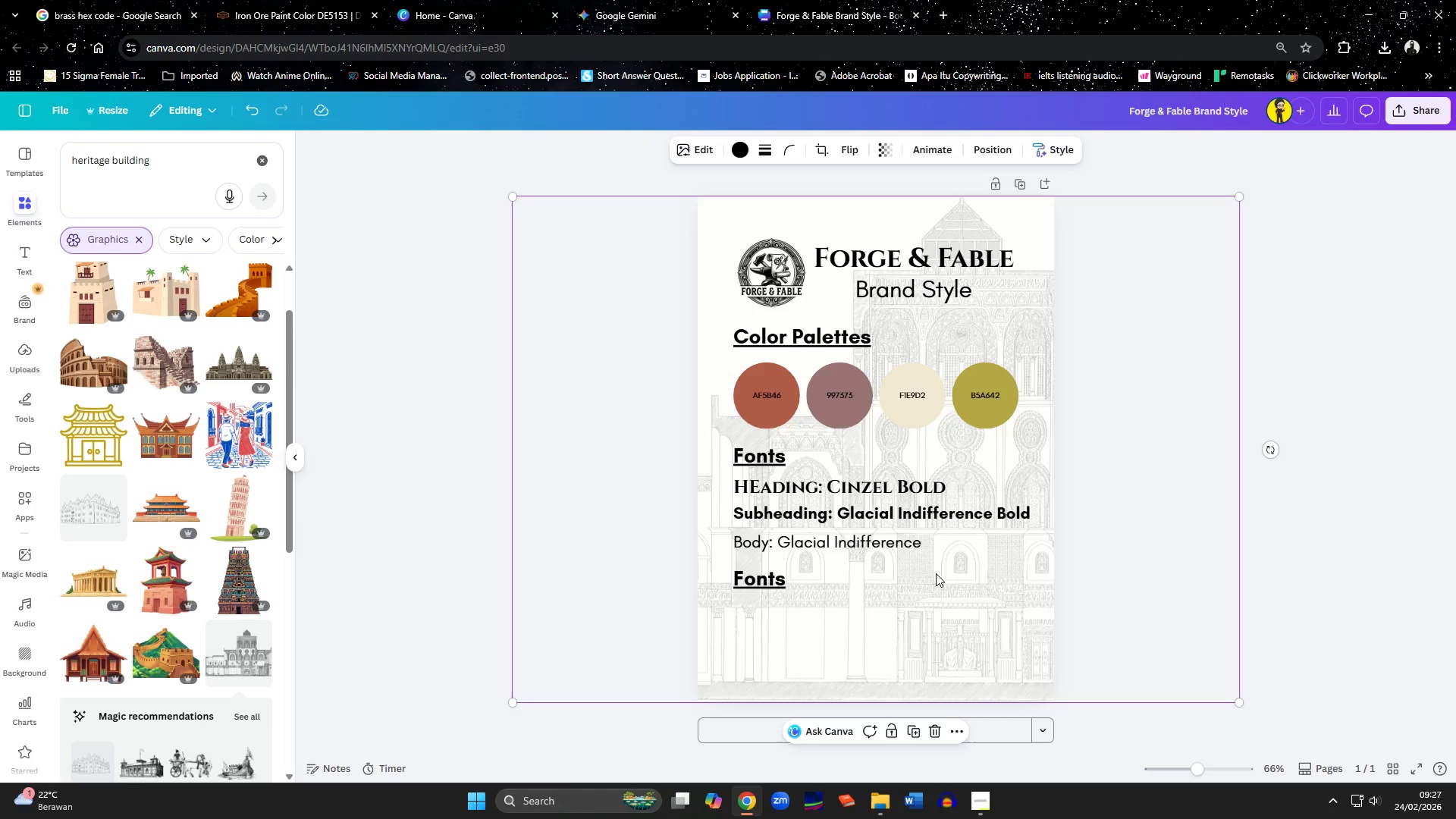 
left_click([988, 799])
 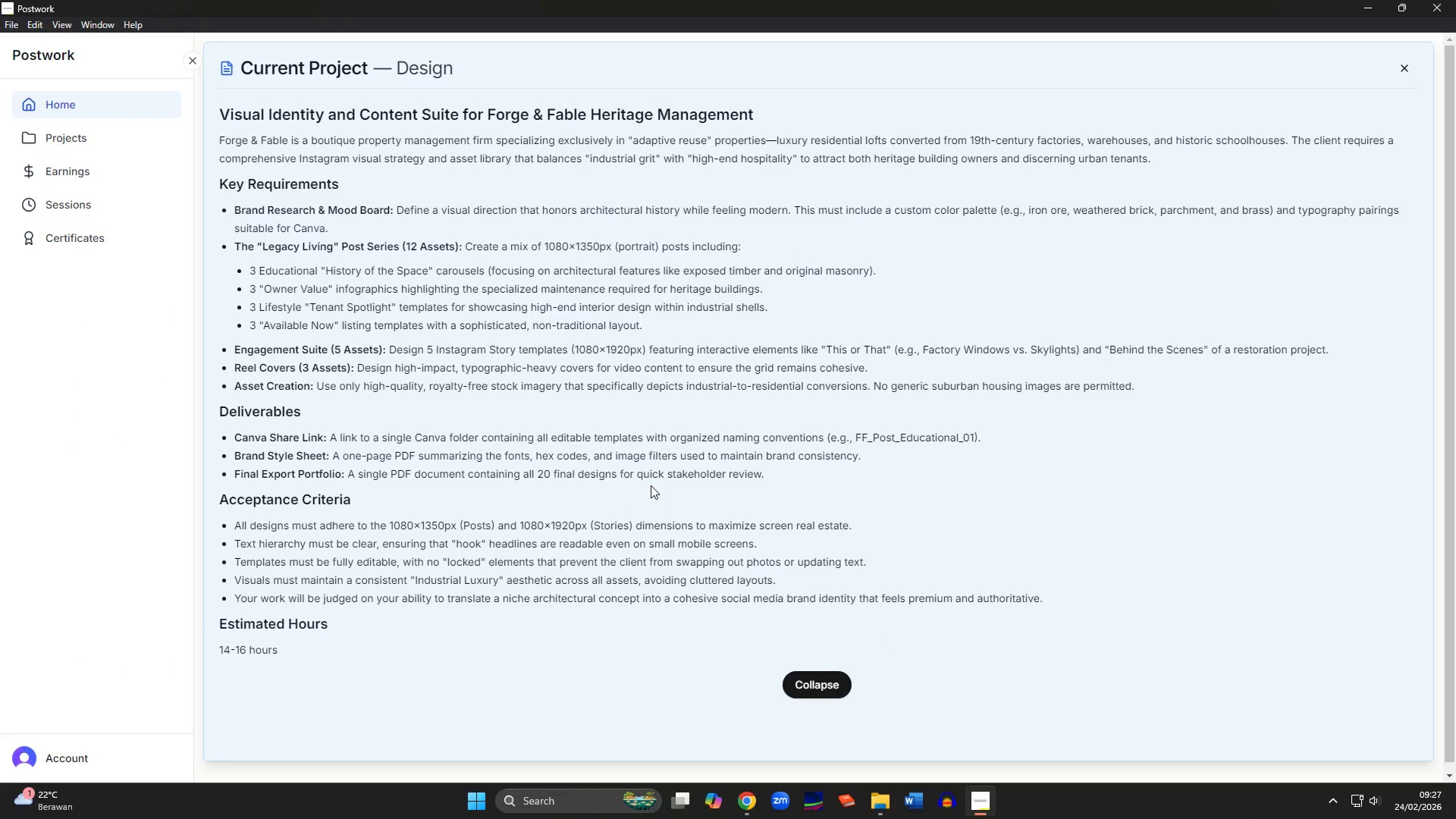 
wait(7.67)
 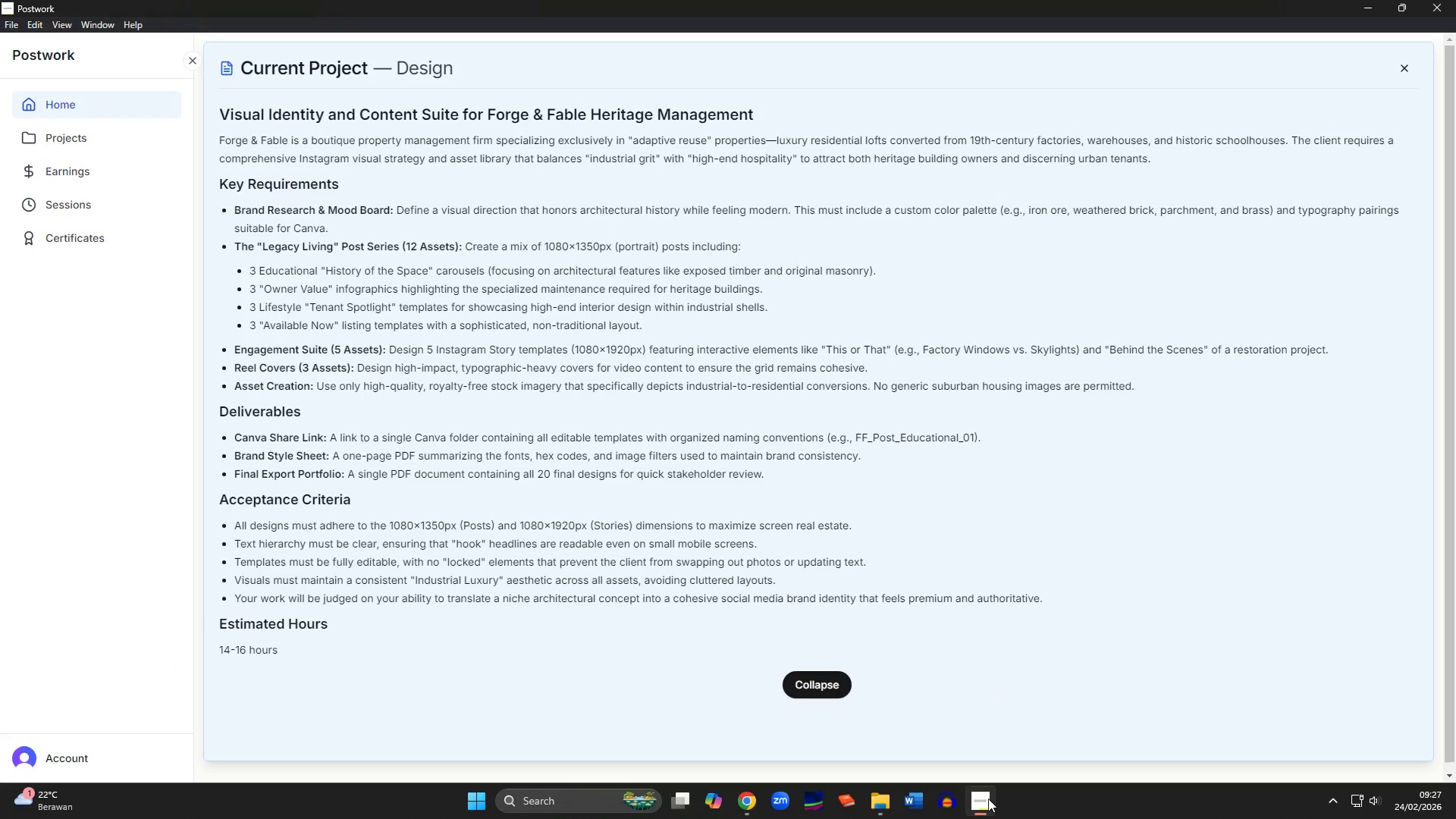 
double_click([745, 583])
 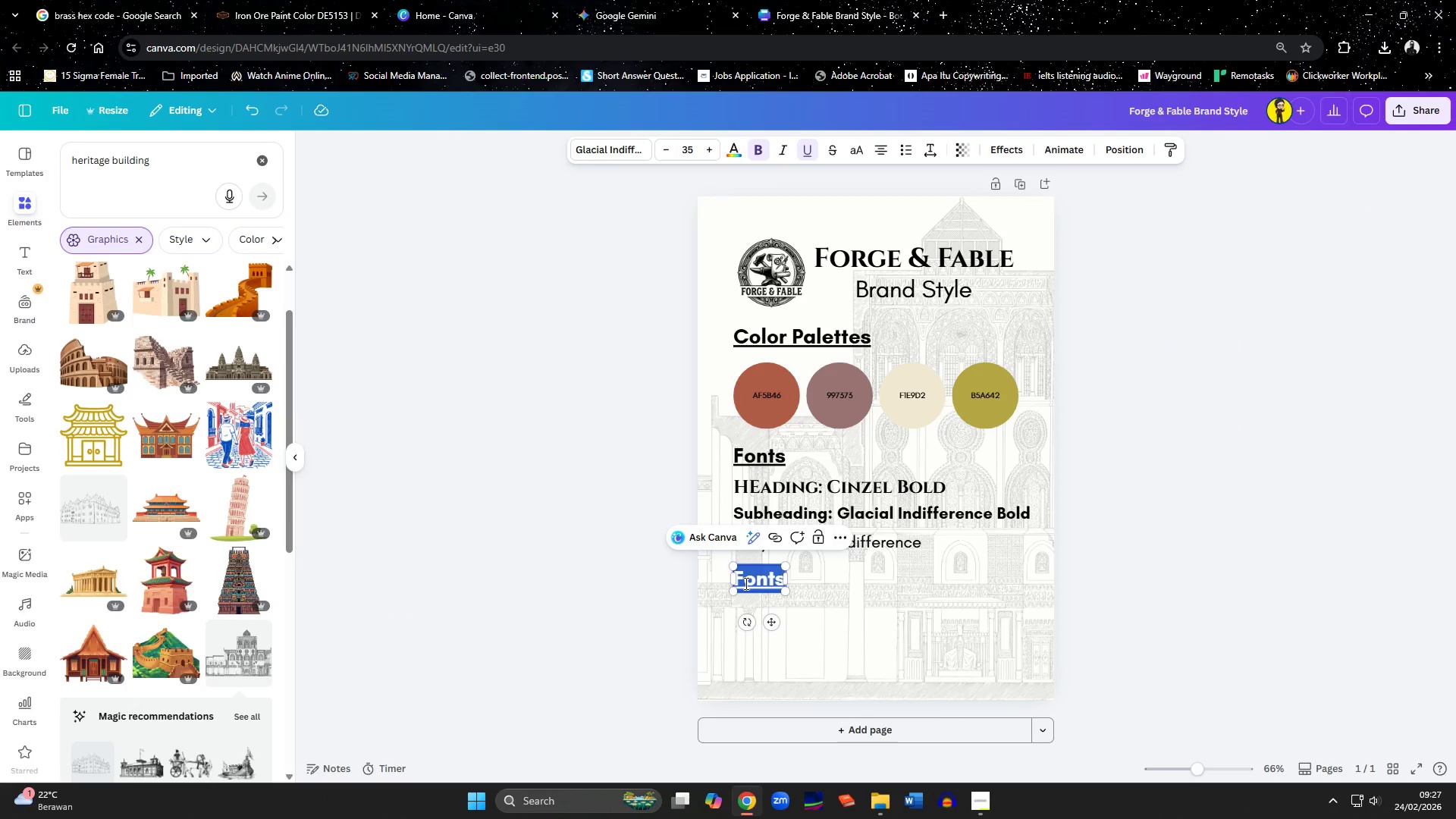 
type(Image Filters)
 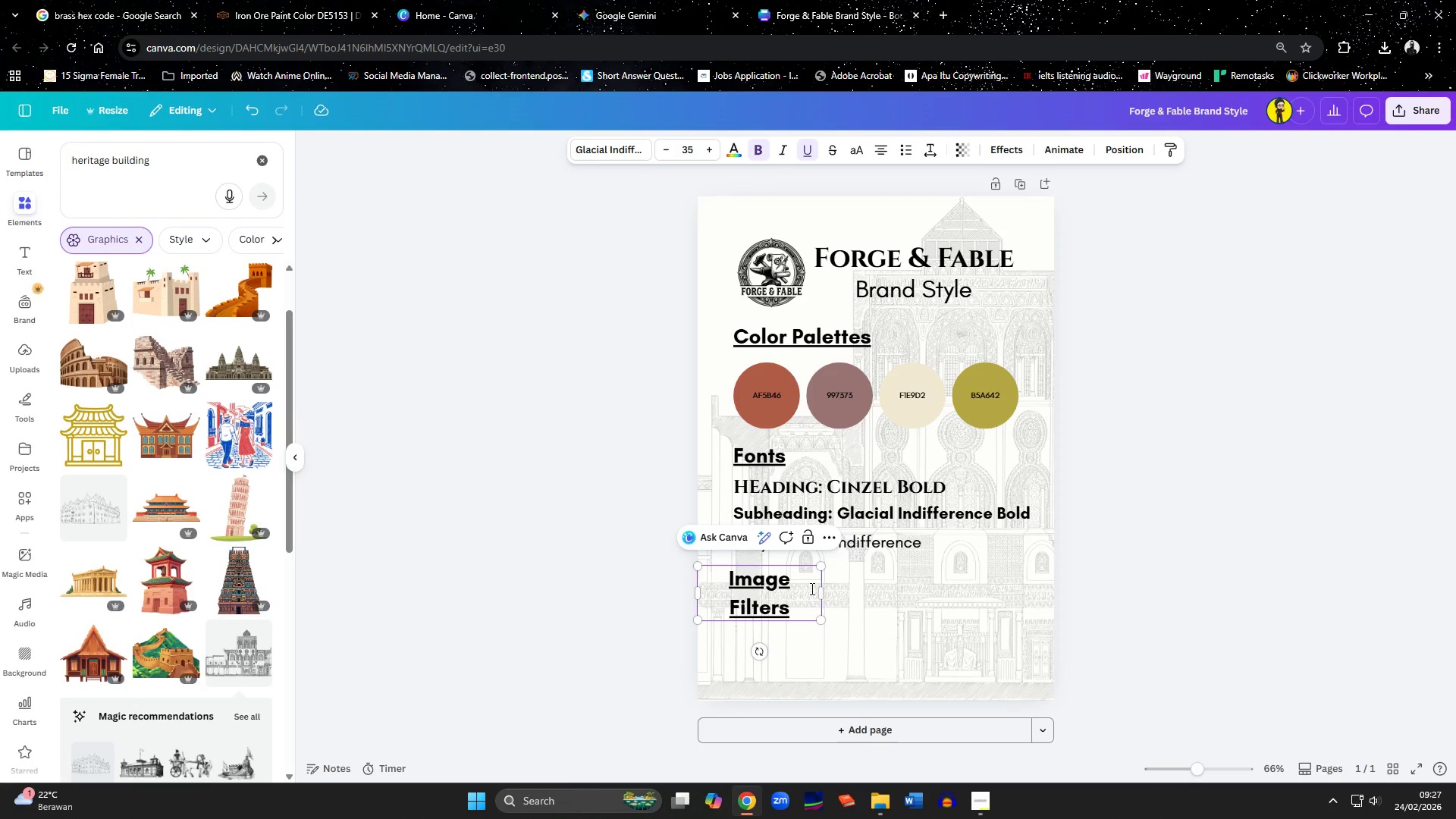 
left_click_drag(start_coordinate=[827, 593], to_coordinate=[860, 593])
 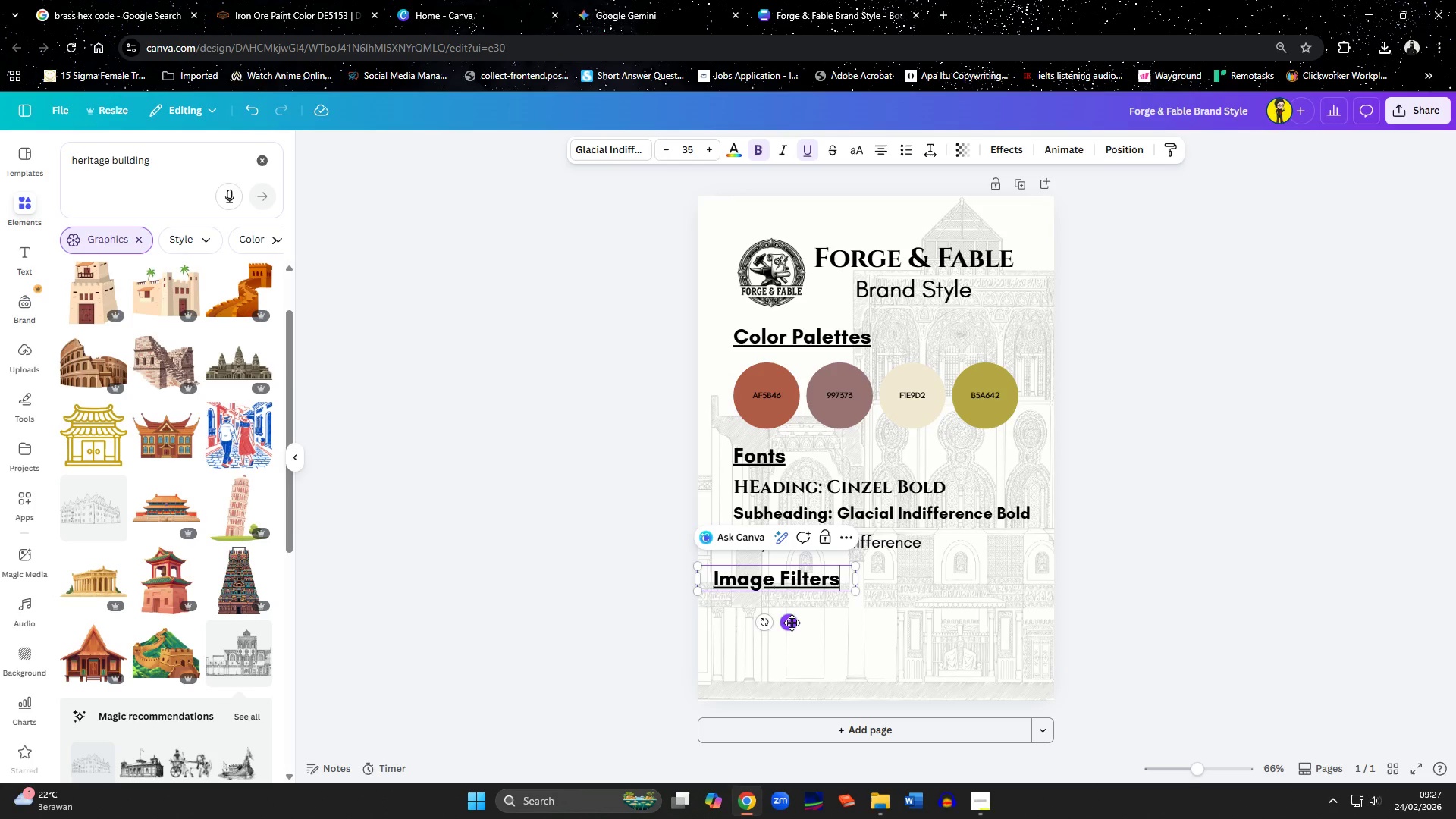 
left_click([792, 623])
 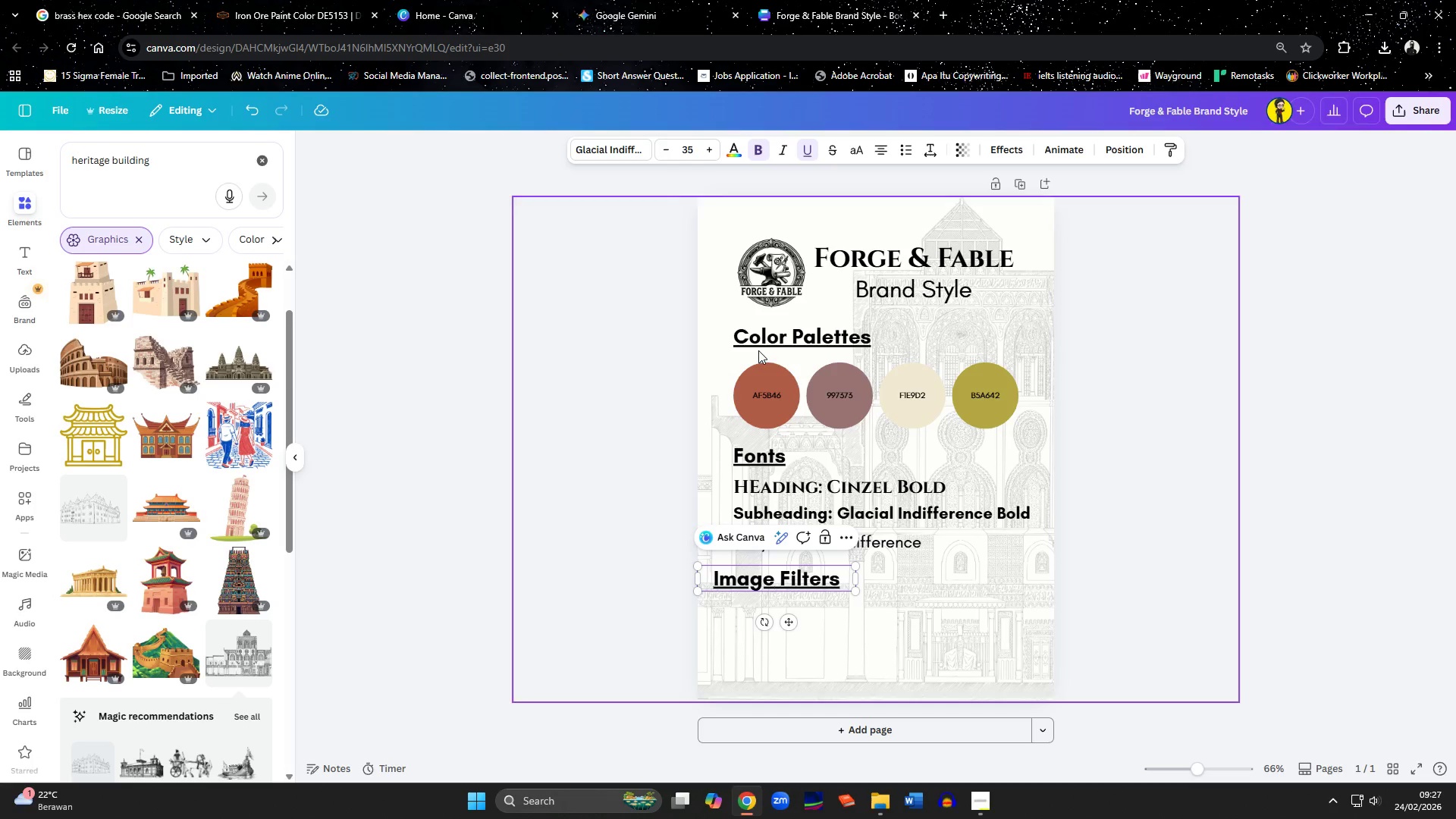 
left_click([758, 339])
 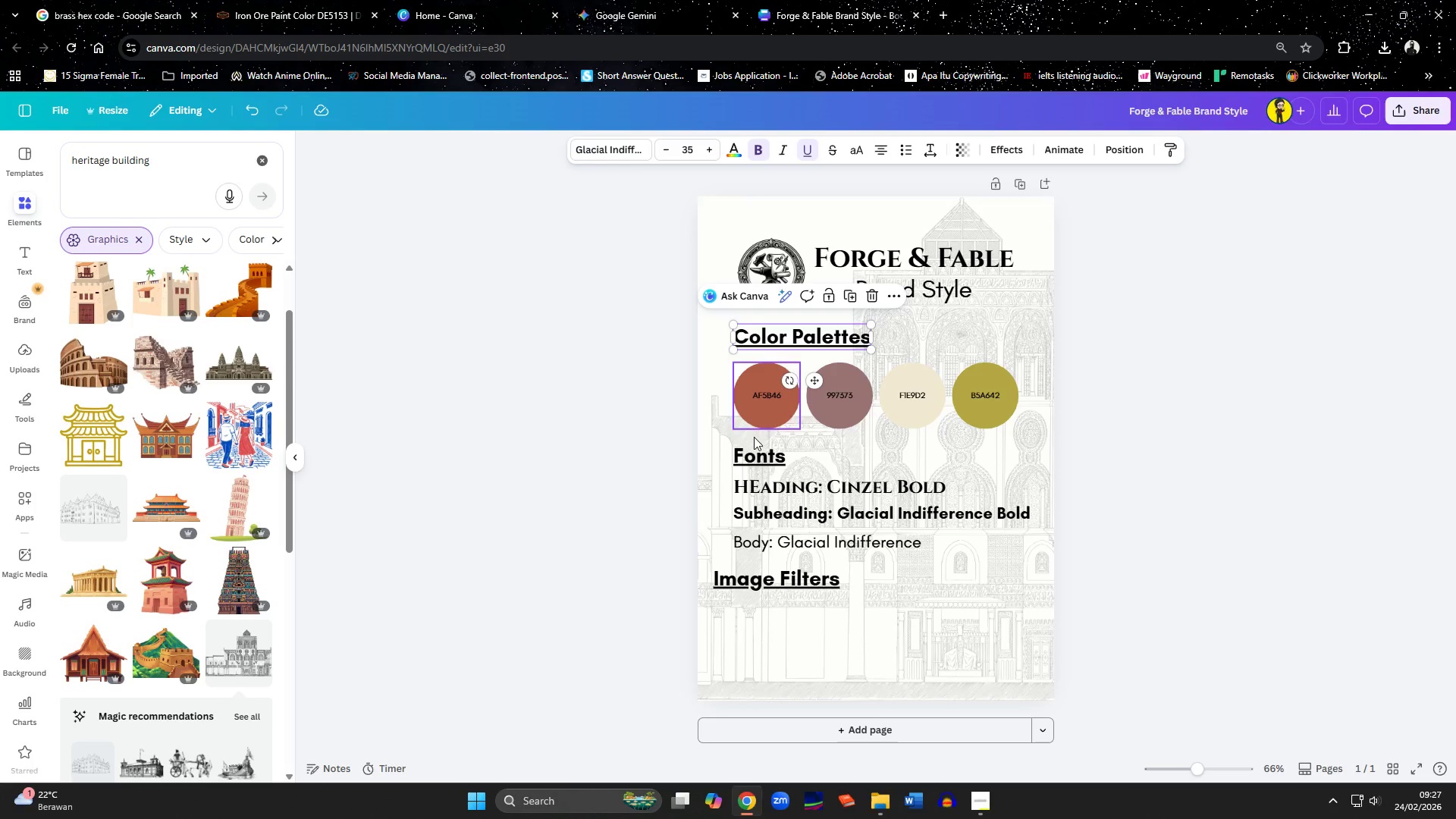 
left_click([753, 453])
 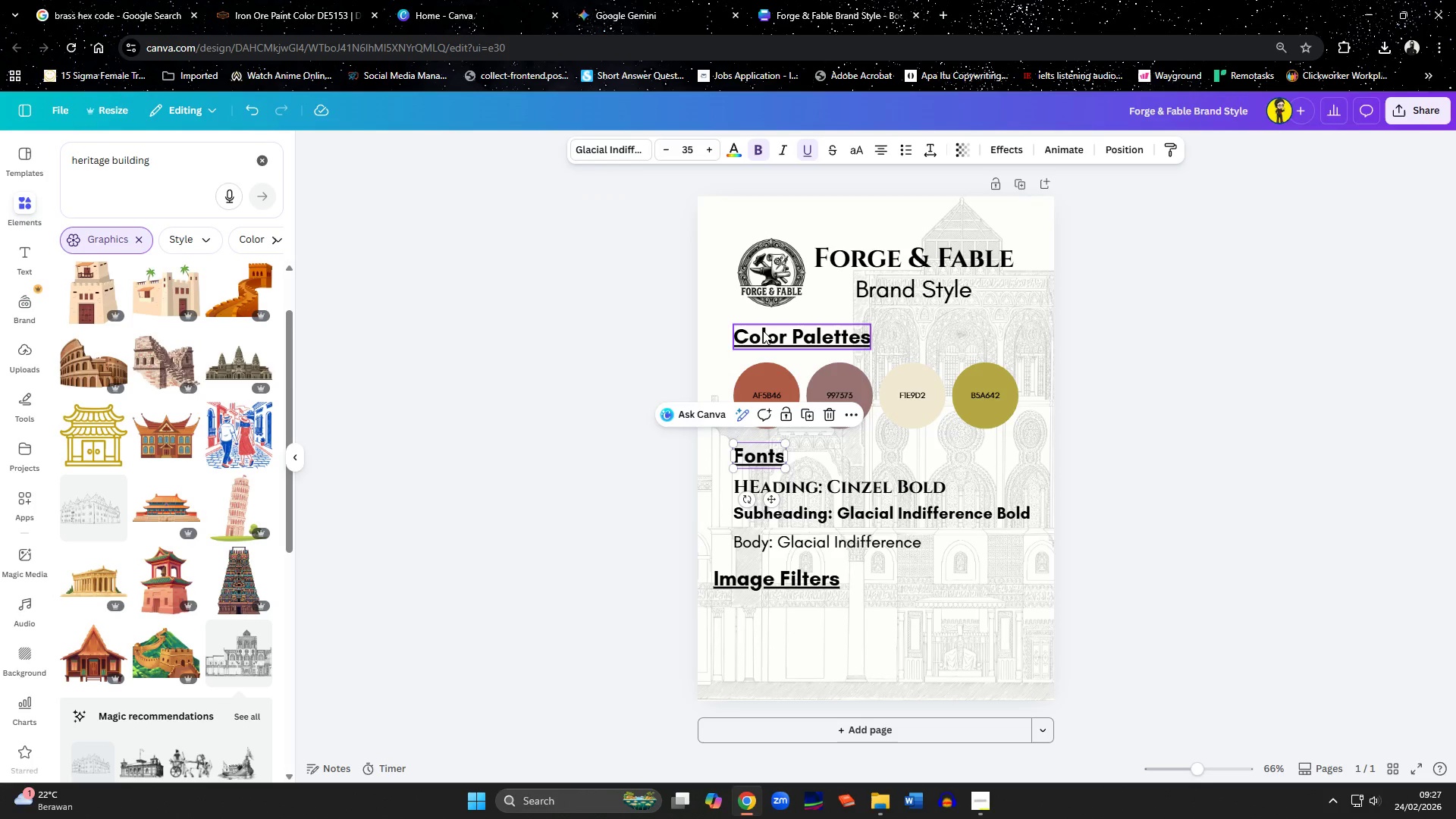 
left_click([763, 328])
 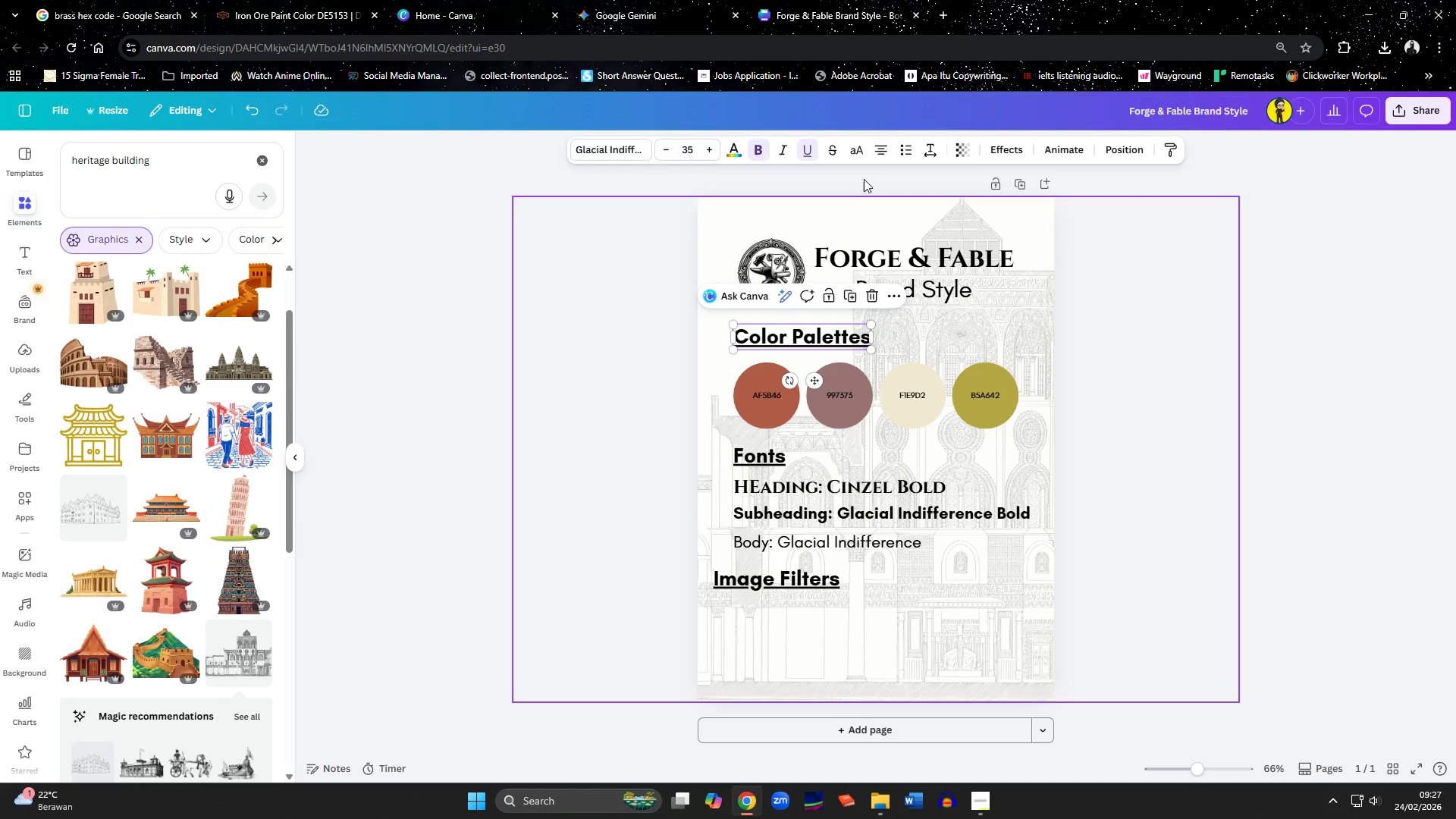 
left_click([883, 147])
 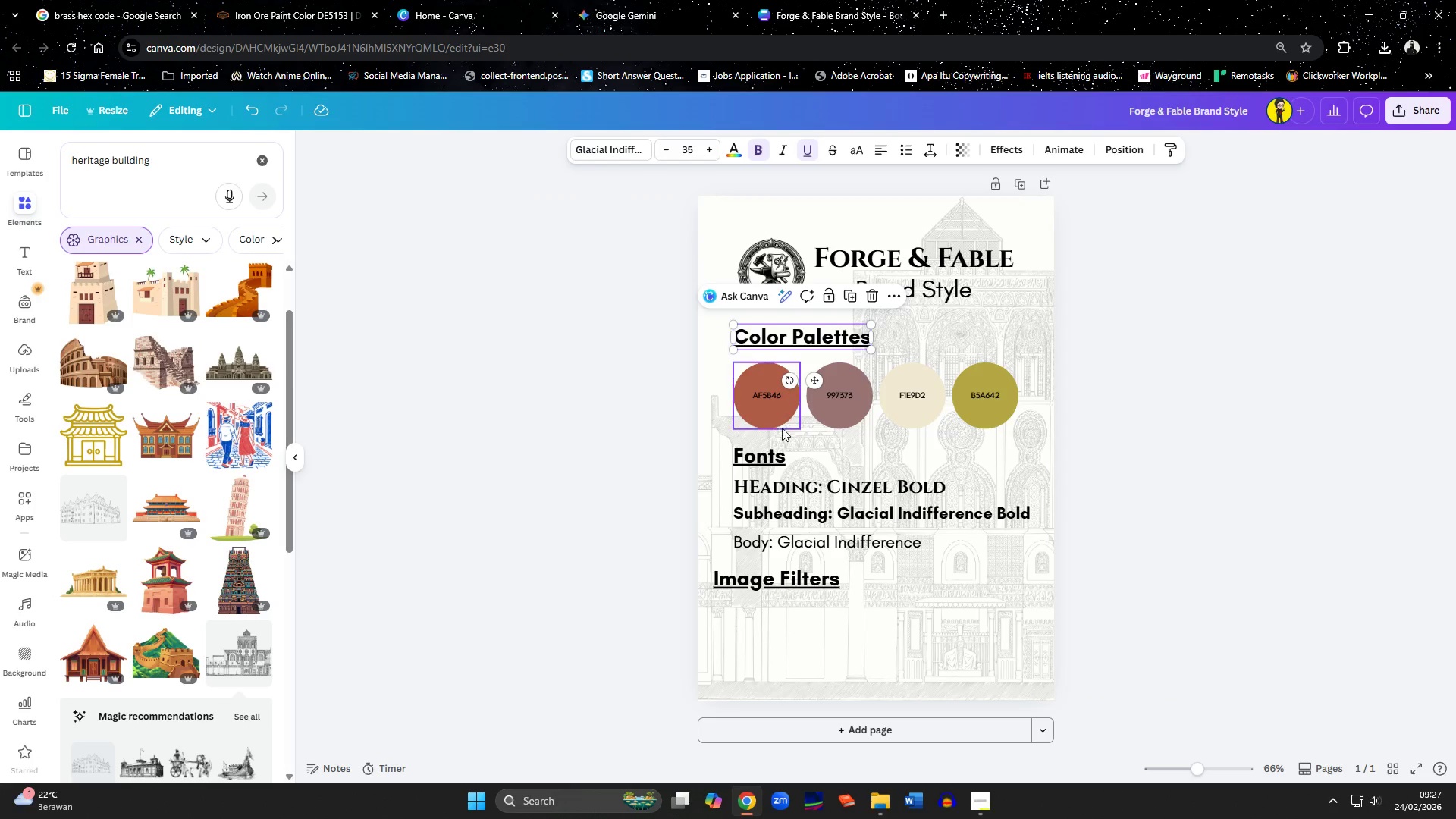 
left_click([774, 467])
 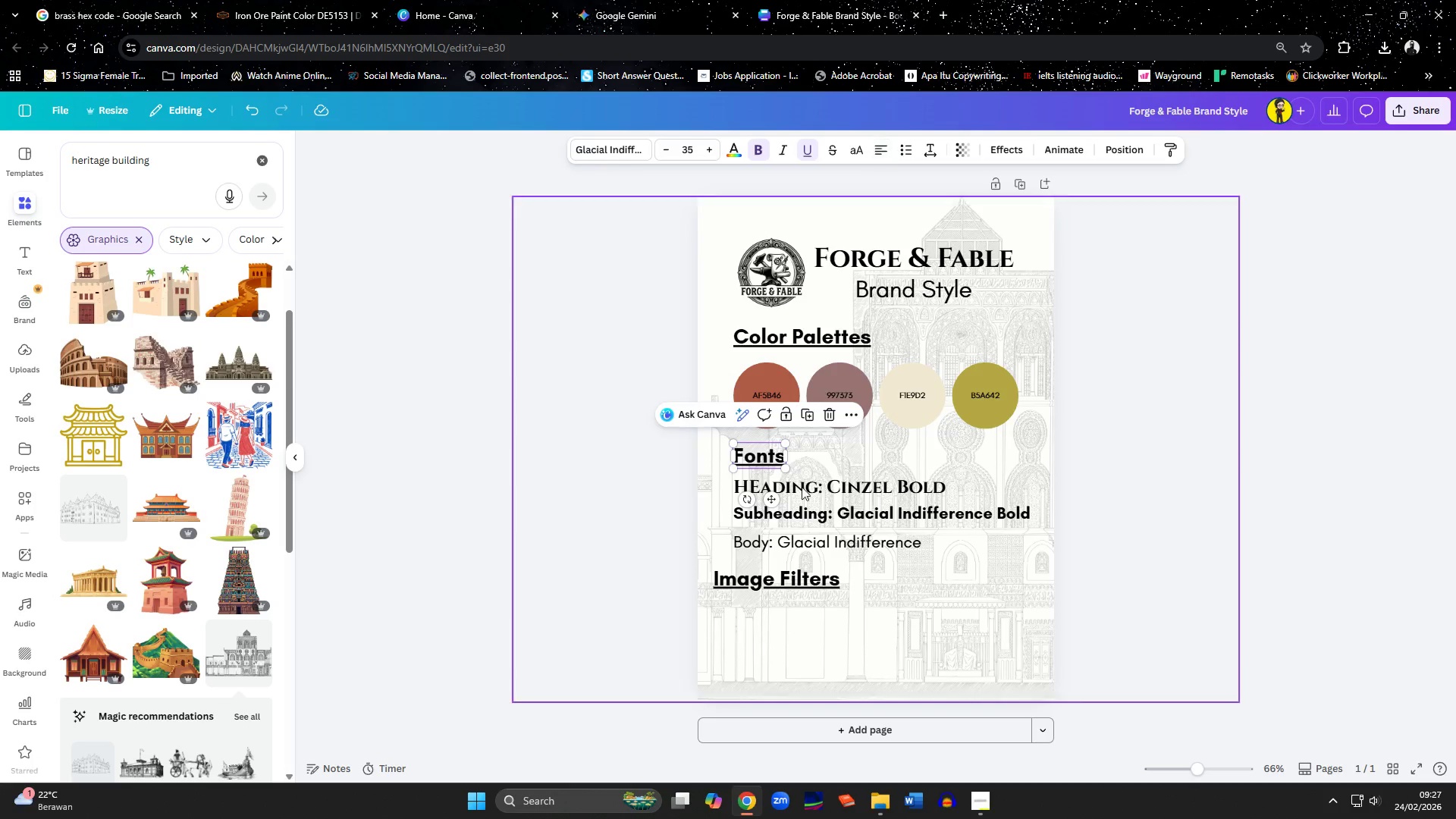 
left_click([786, 586])
 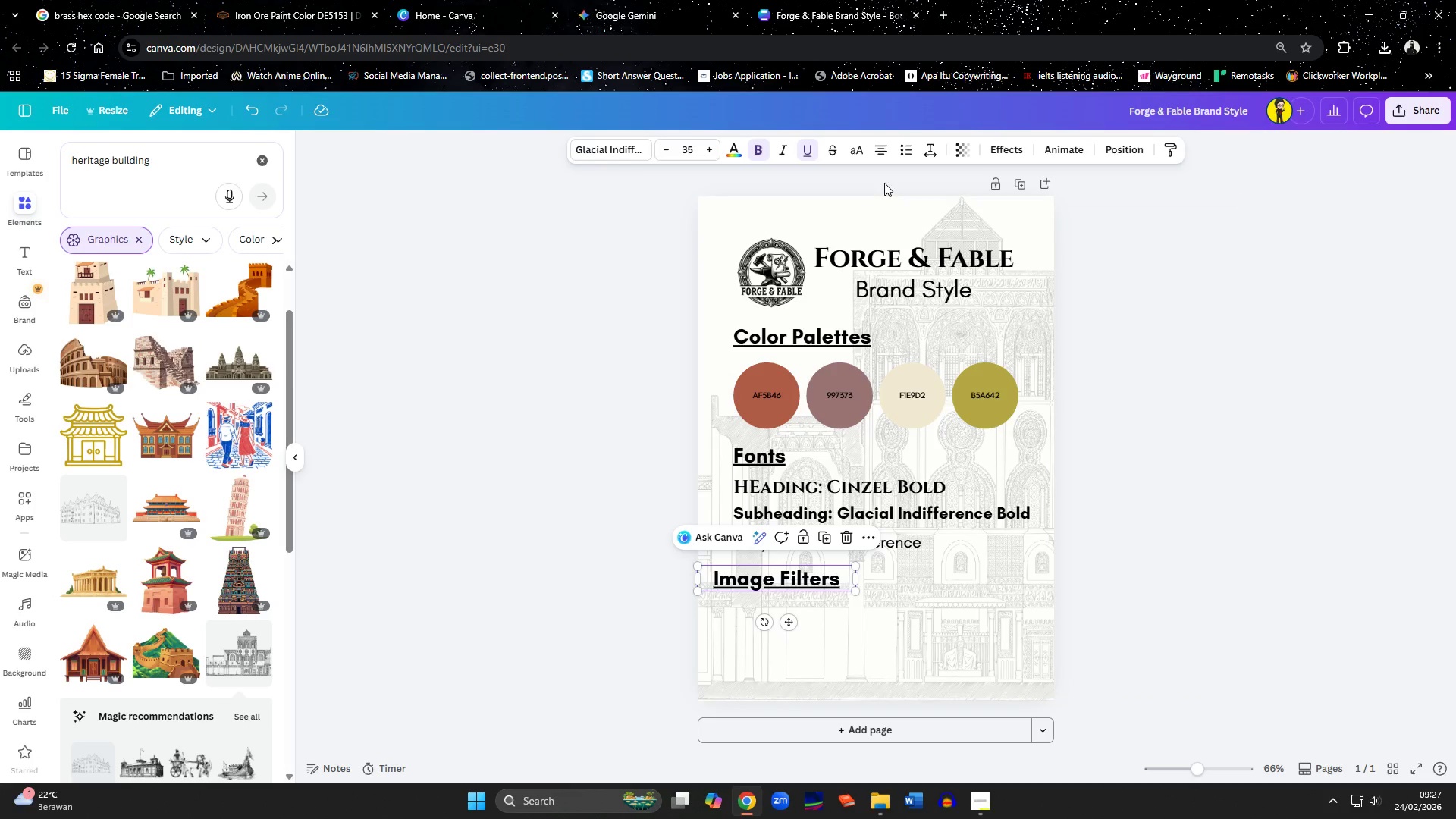 
left_click([886, 149])
 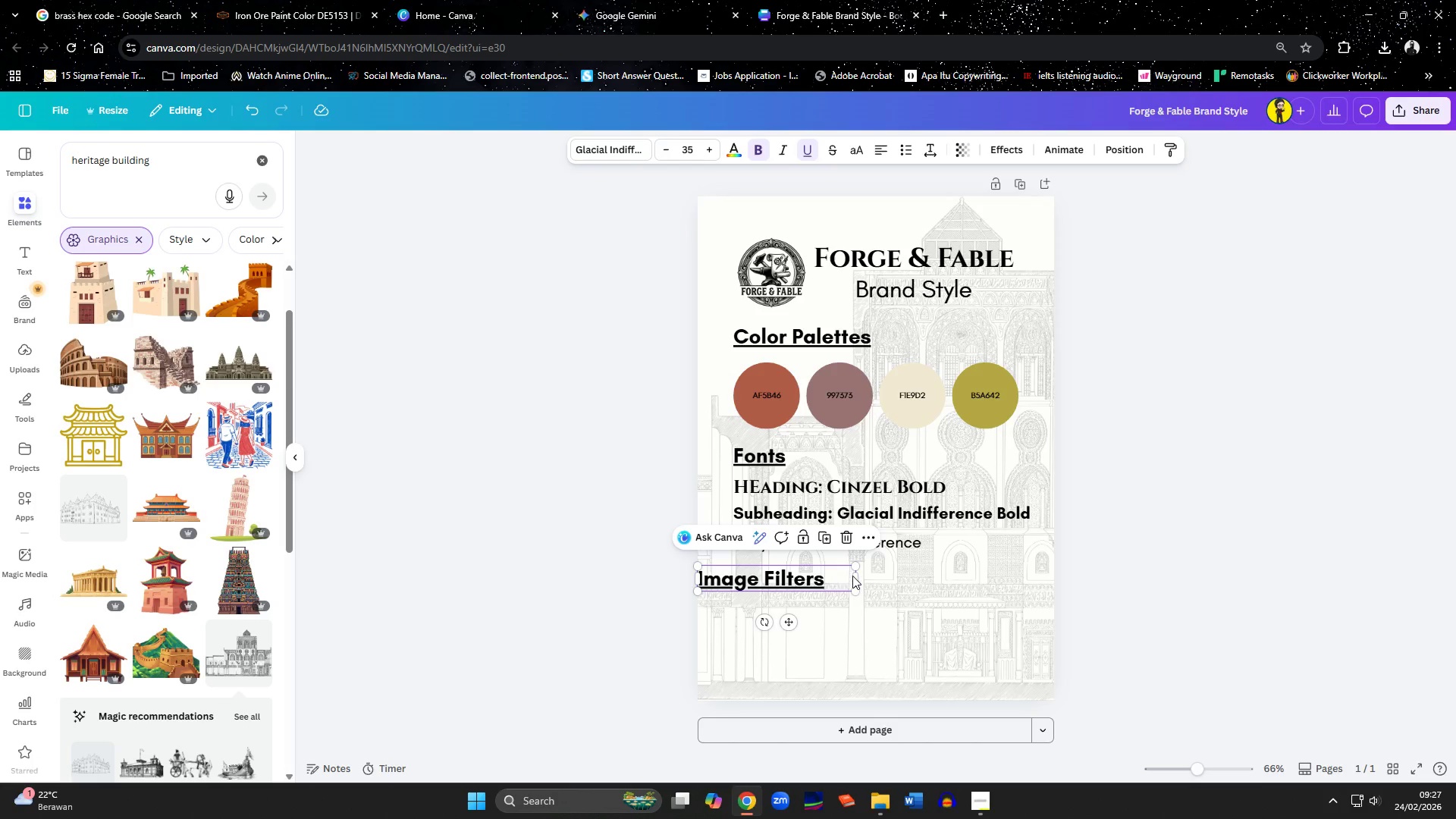 
left_click_drag(start_coordinate=[856, 579], to_coordinate=[840, 582])
 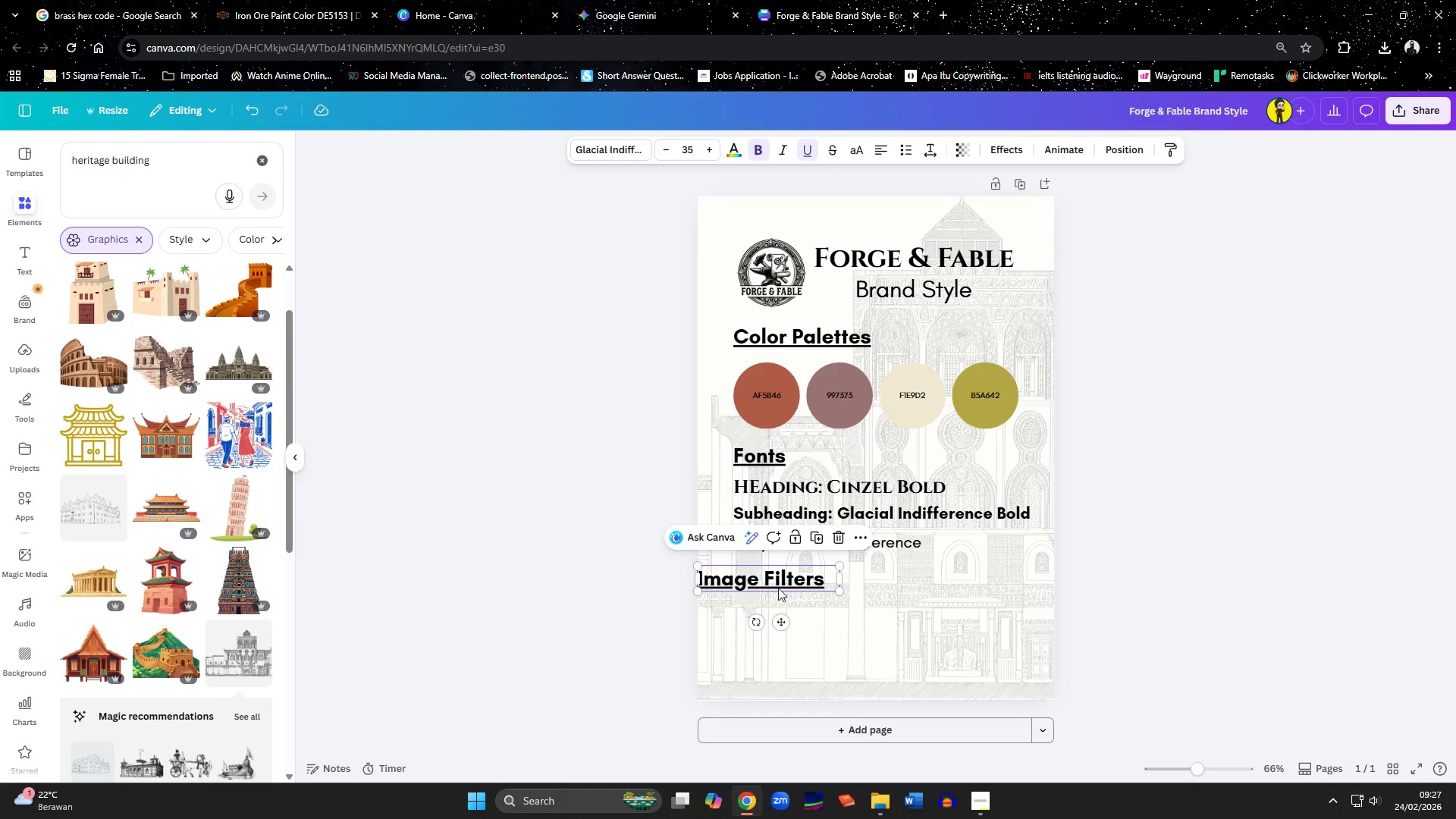 
left_click_drag(start_coordinate=[778, 588], to_coordinate=[813, 590])
 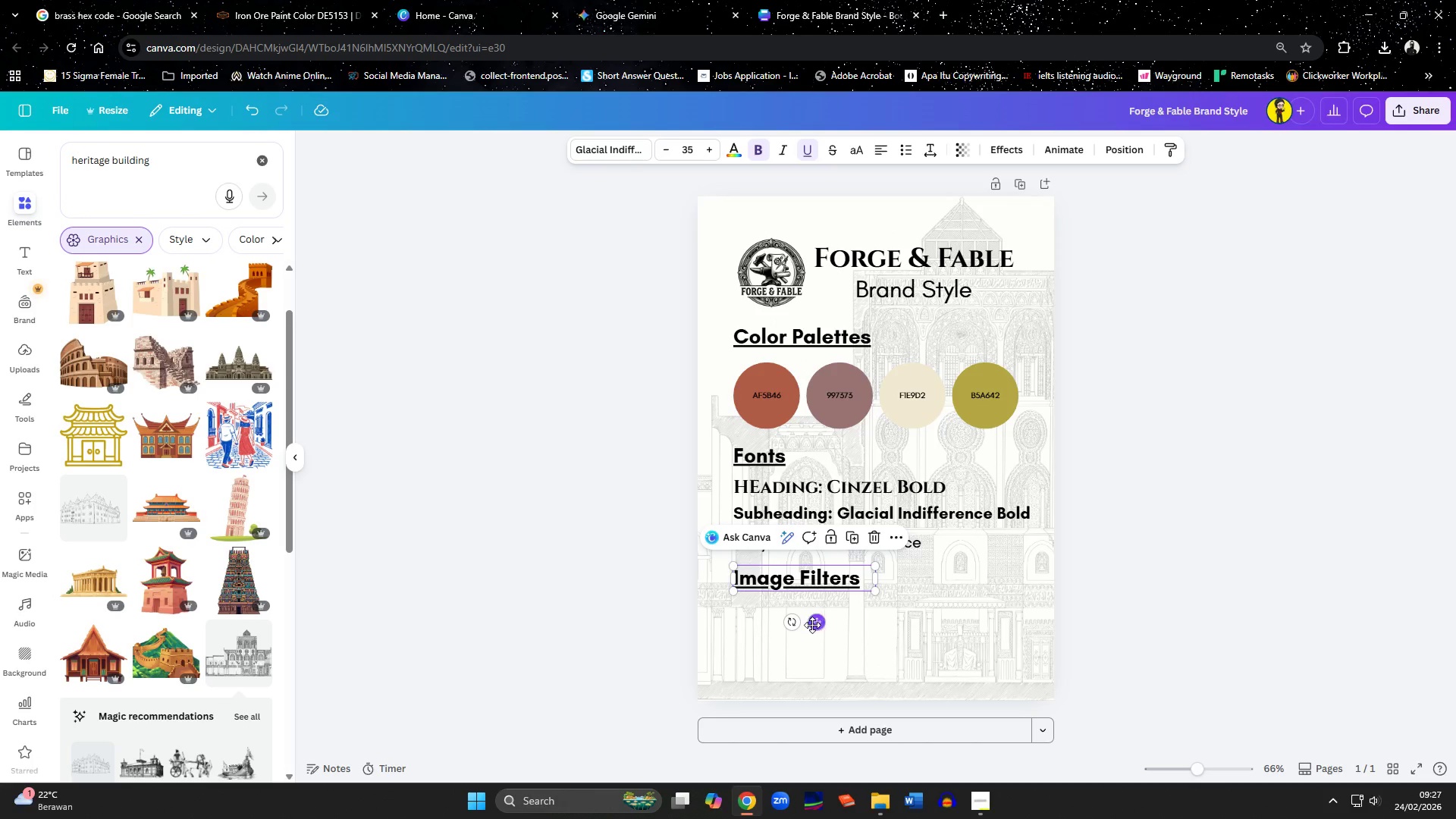 
left_click([847, 633])
 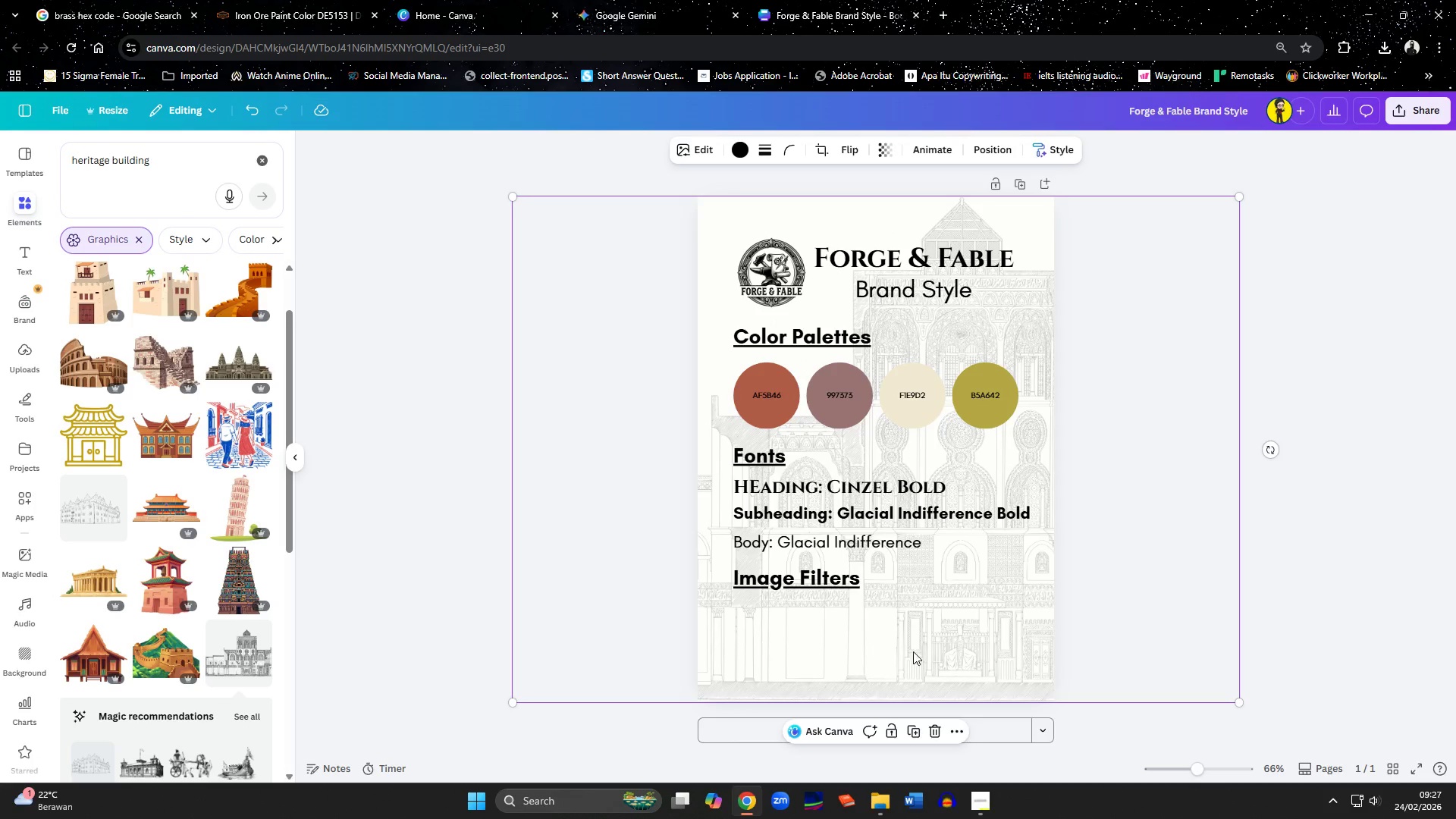 
scroll: coordinate [1076, 639], scroll_direction: down, amount: 3.0
 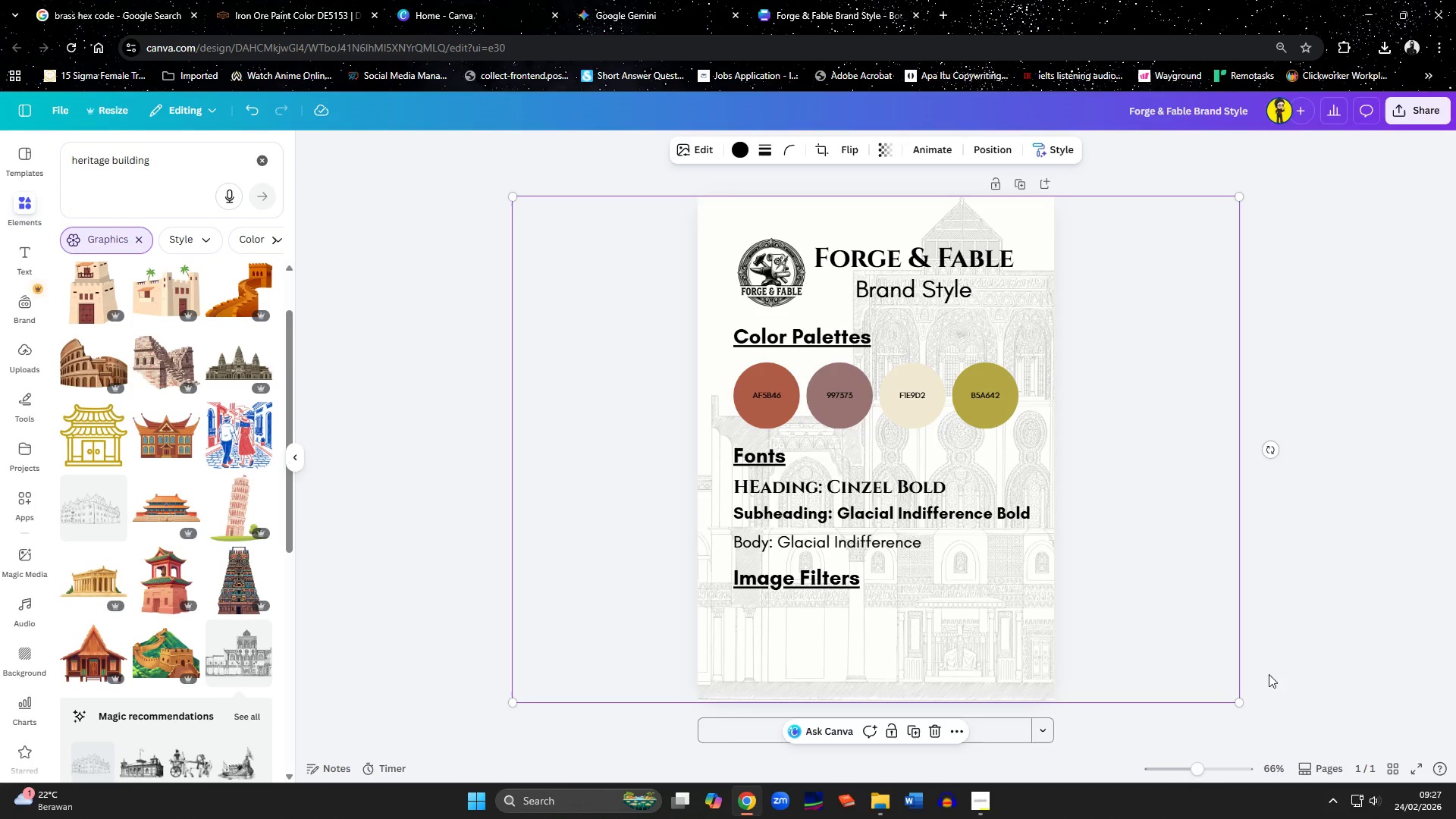 
left_click([1318, 667])
 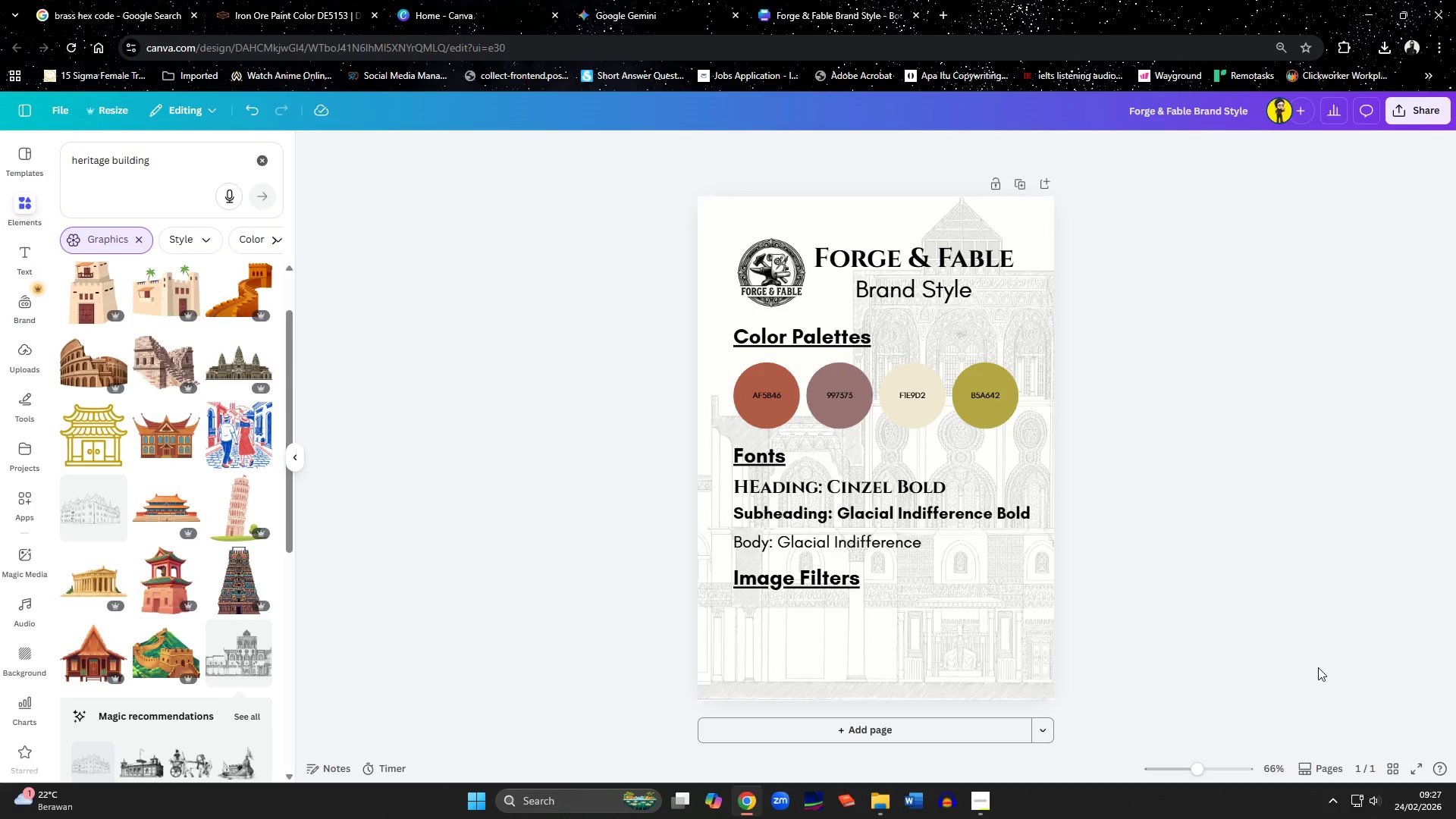 
left_click([745, 394])
 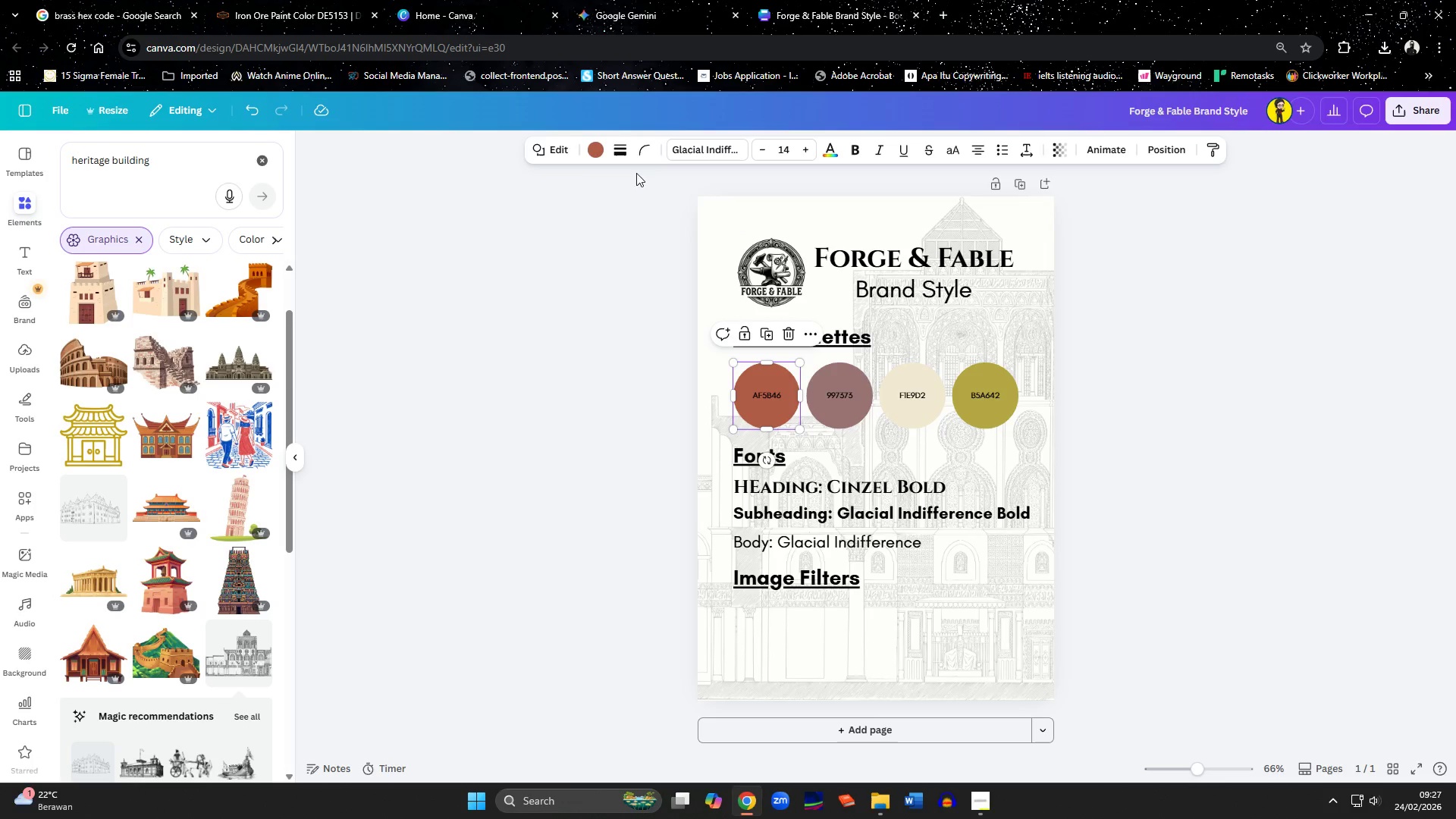 
left_click([639, 149])
 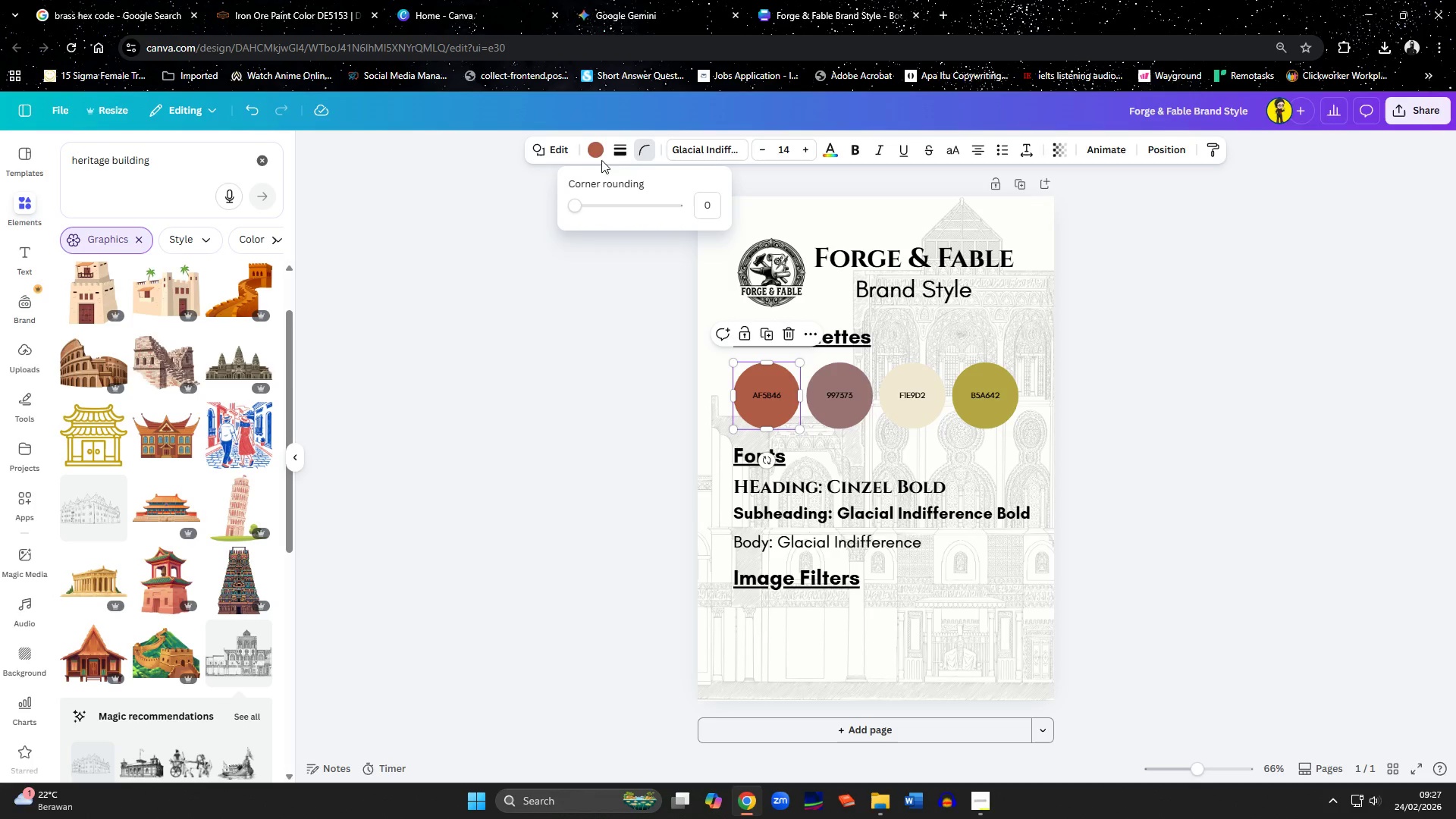 
left_click([617, 153])
 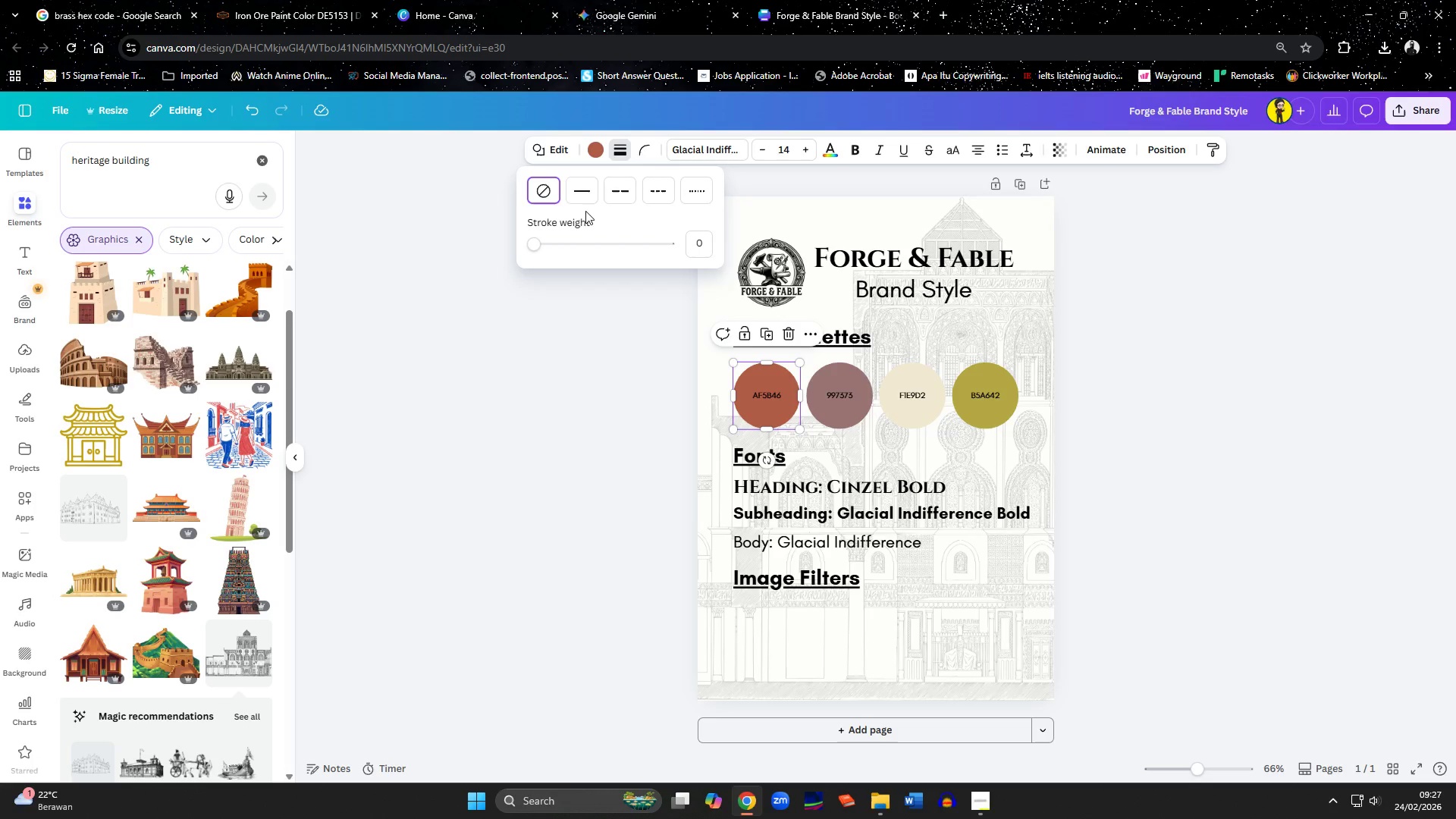 
left_click([584, 200])
 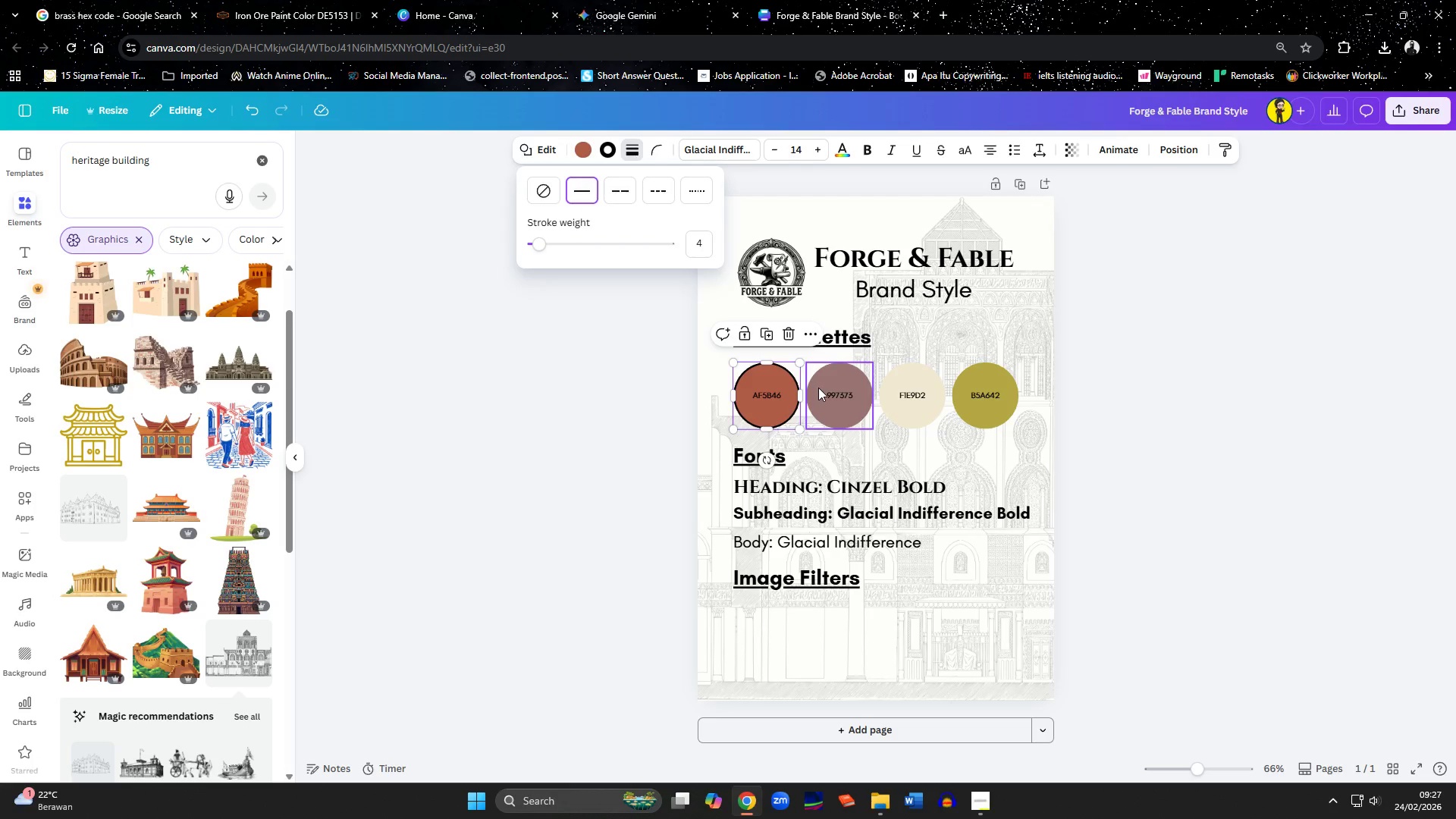 
left_click([818, 388])
 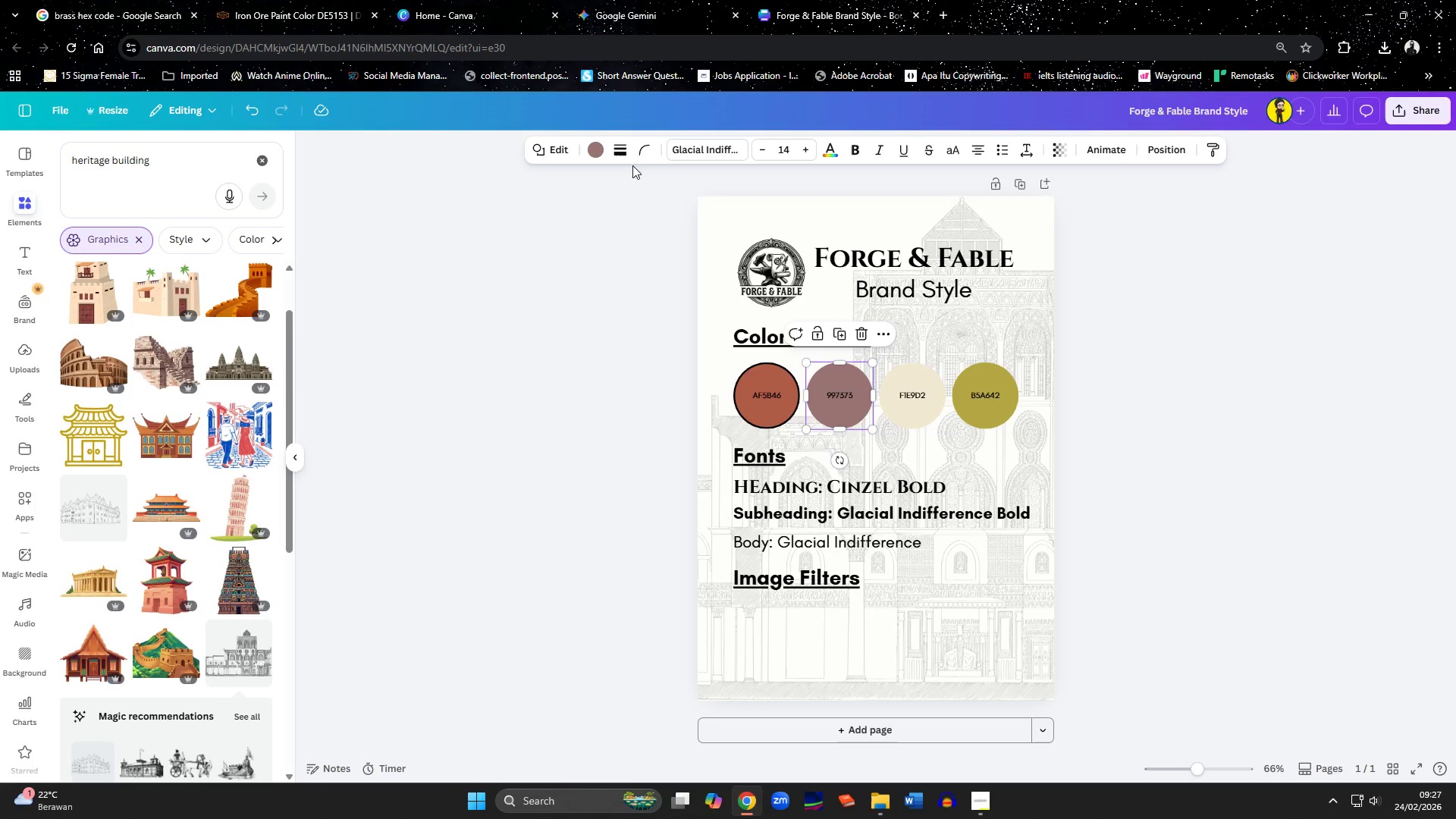 
left_click([620, 149])
 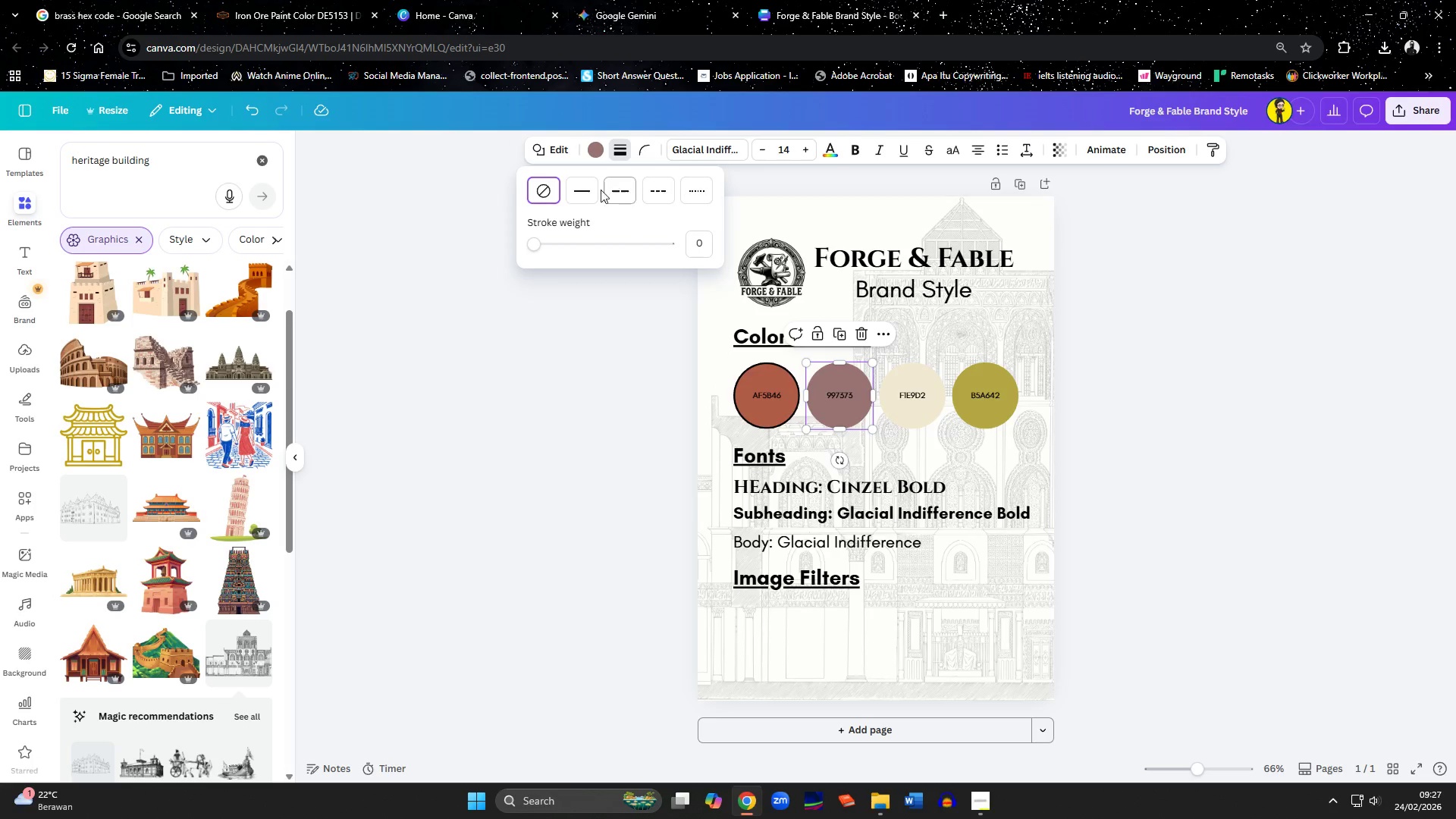 
left_click([591, 194])
 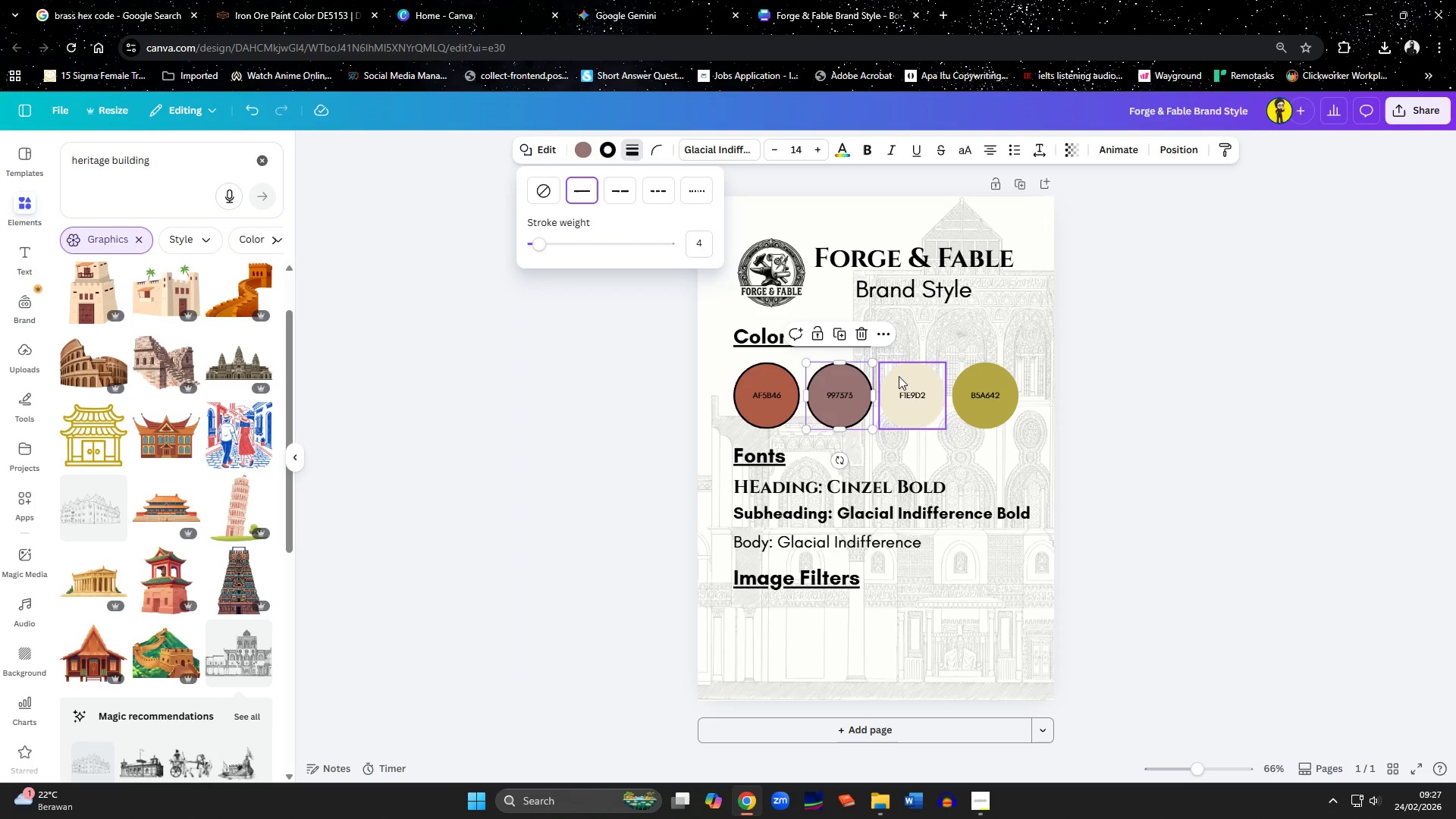 
left_click([908, 380])
 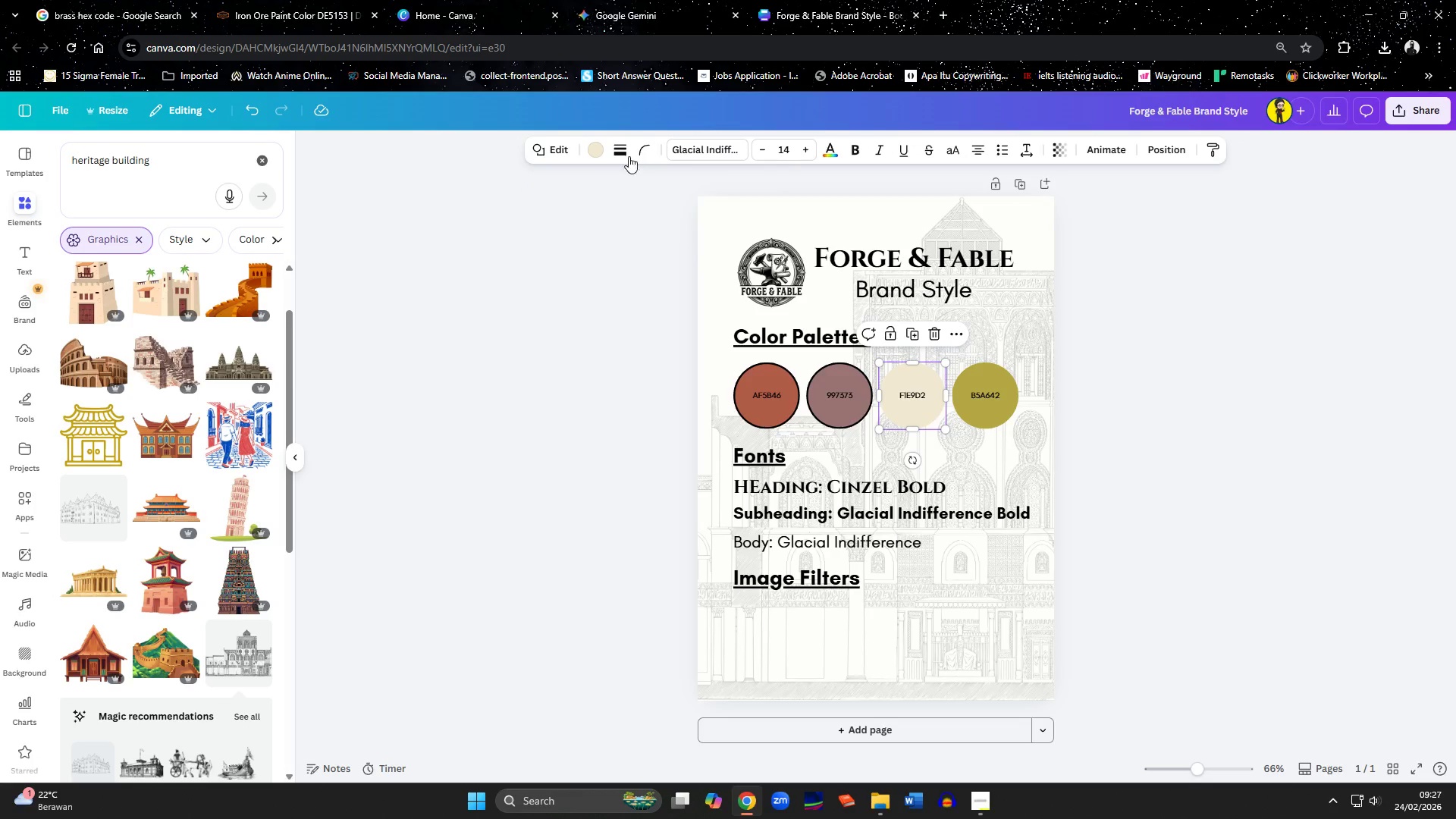 
left_click([627, 155])
 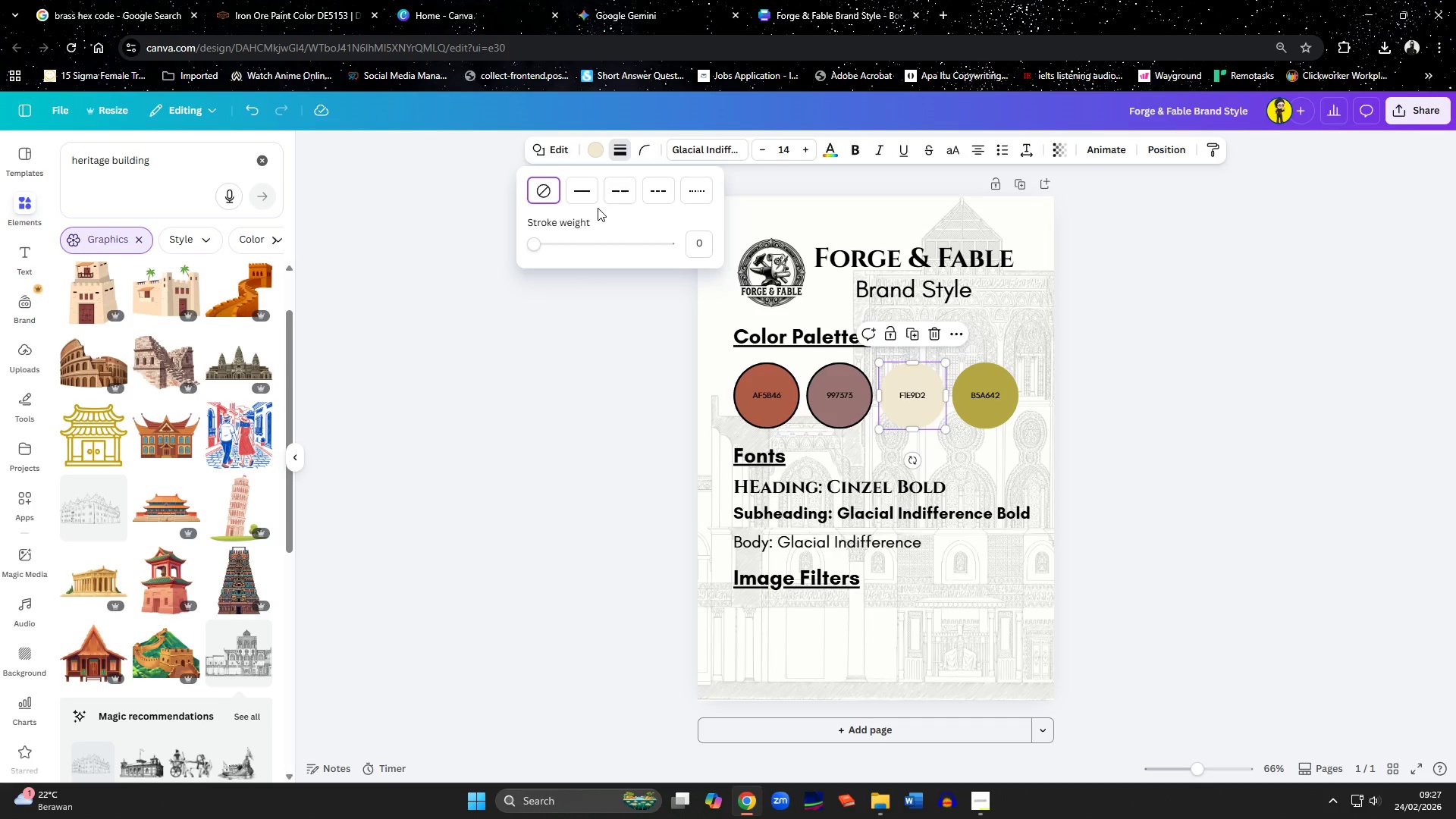 
left_click([592, 198])
 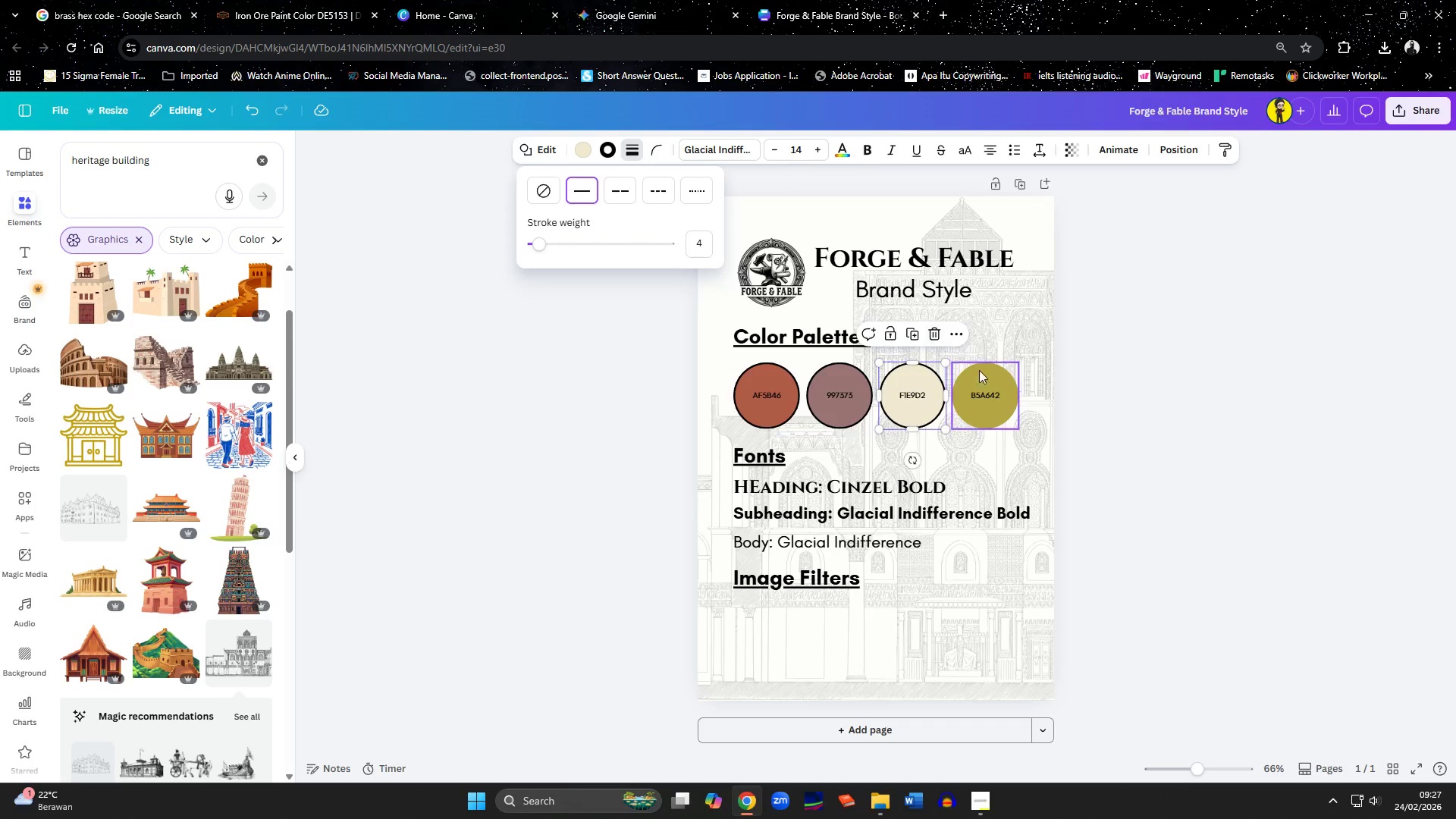 
left_click([986, 375])
 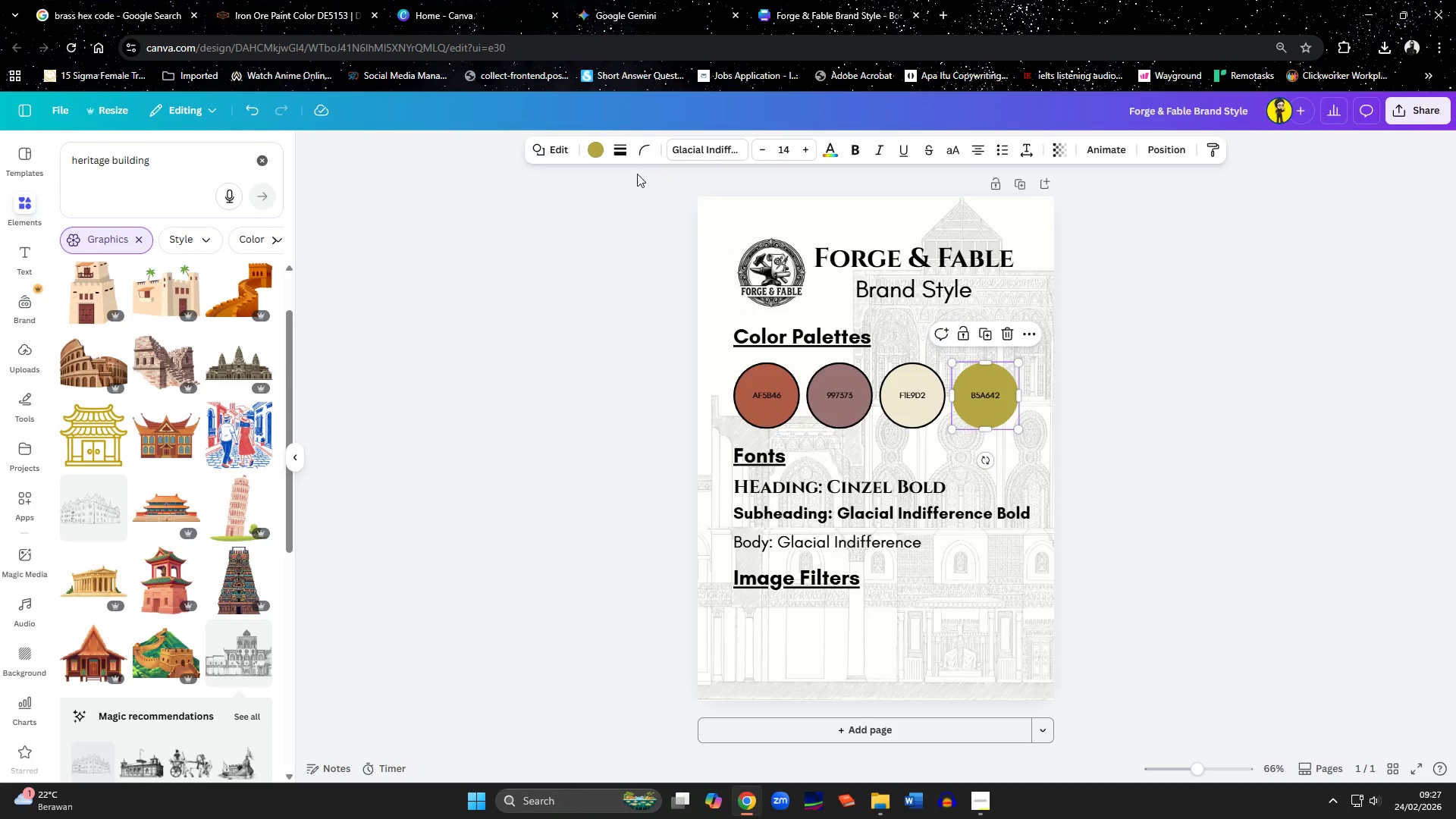 
left_click([620, 148])
 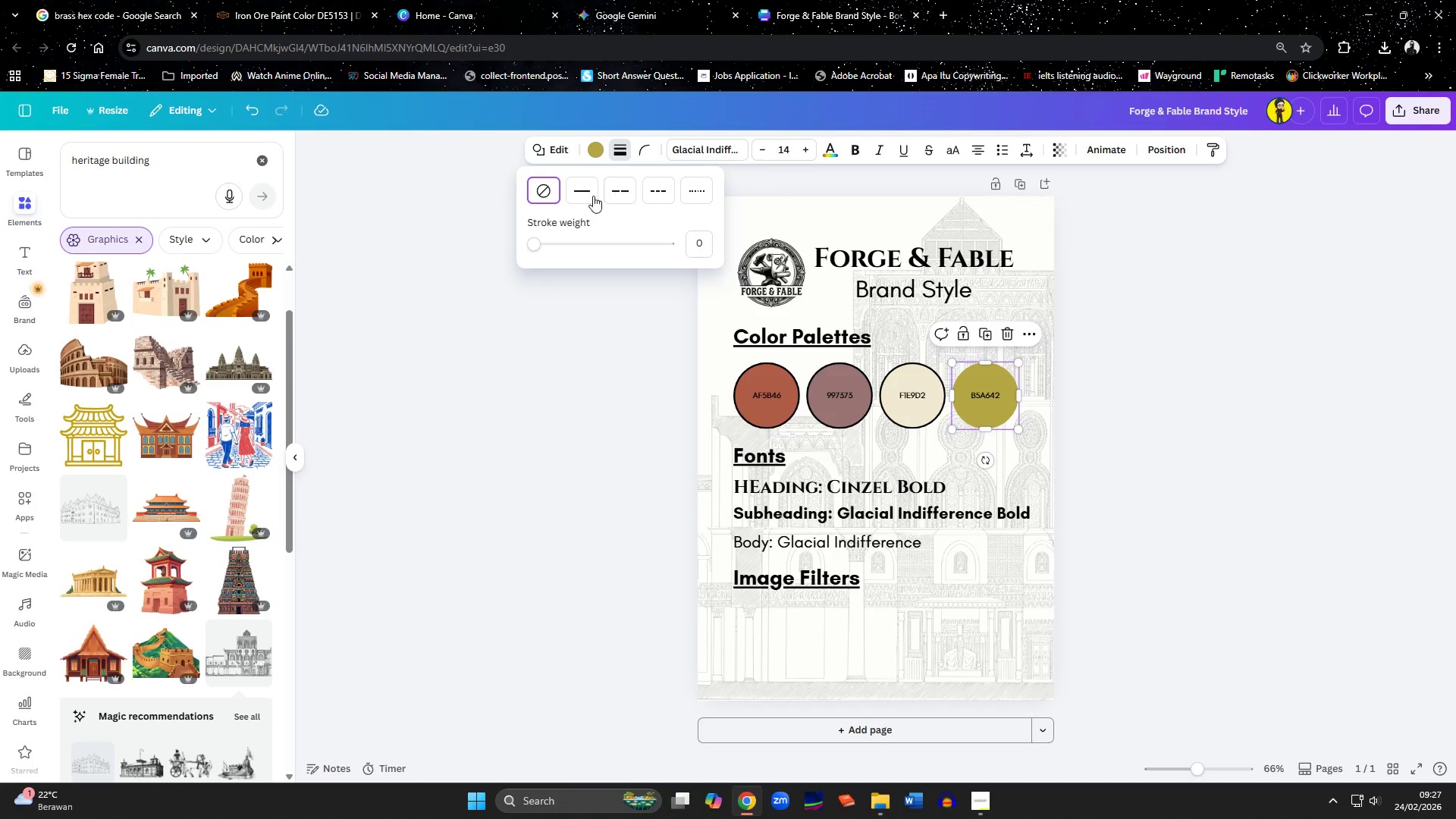 
left_click([588, 193])
 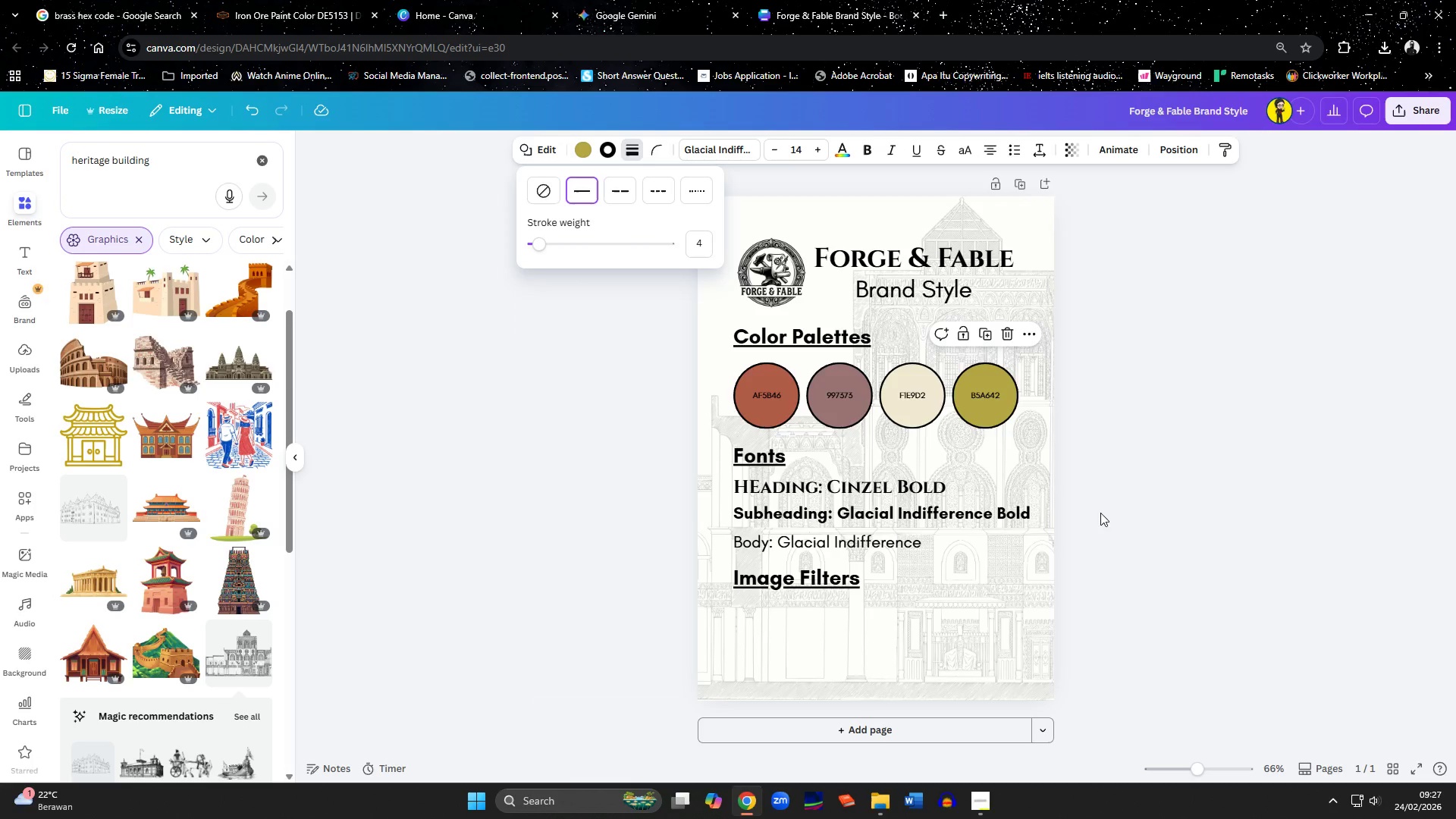 
left_click([1109, 517])
 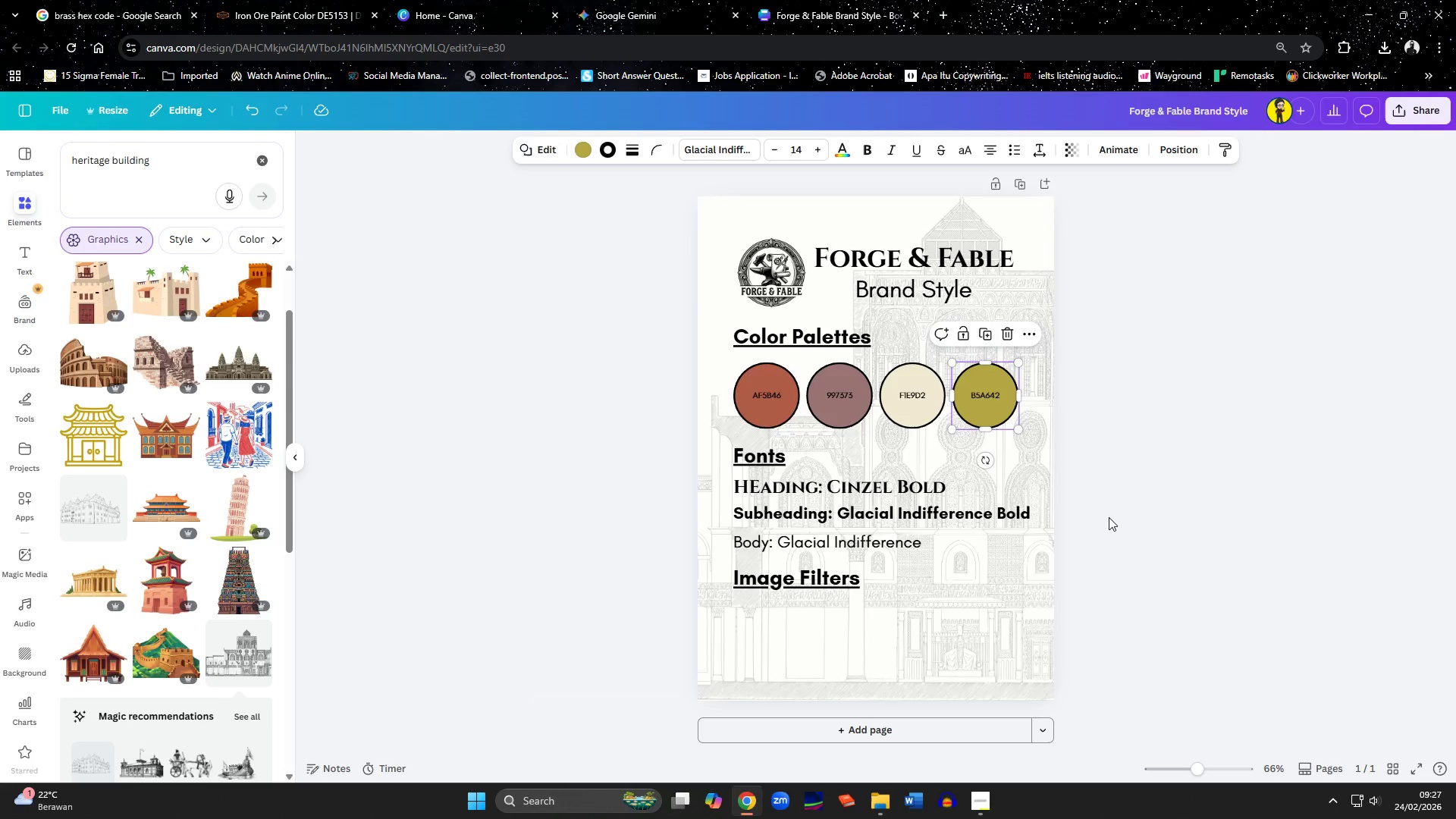 
left_click([1109, 517])
 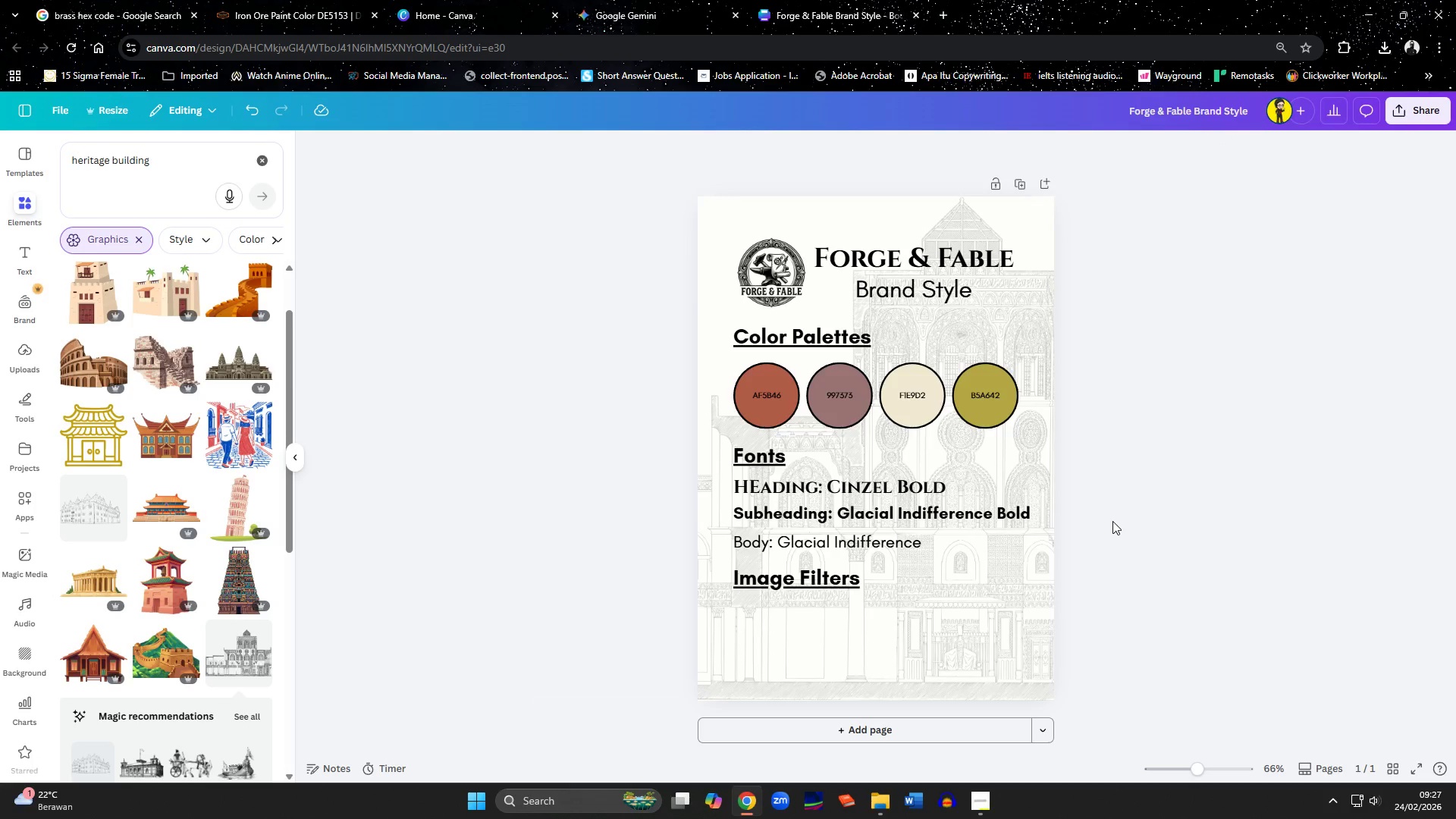 
left_click([998, 614])
 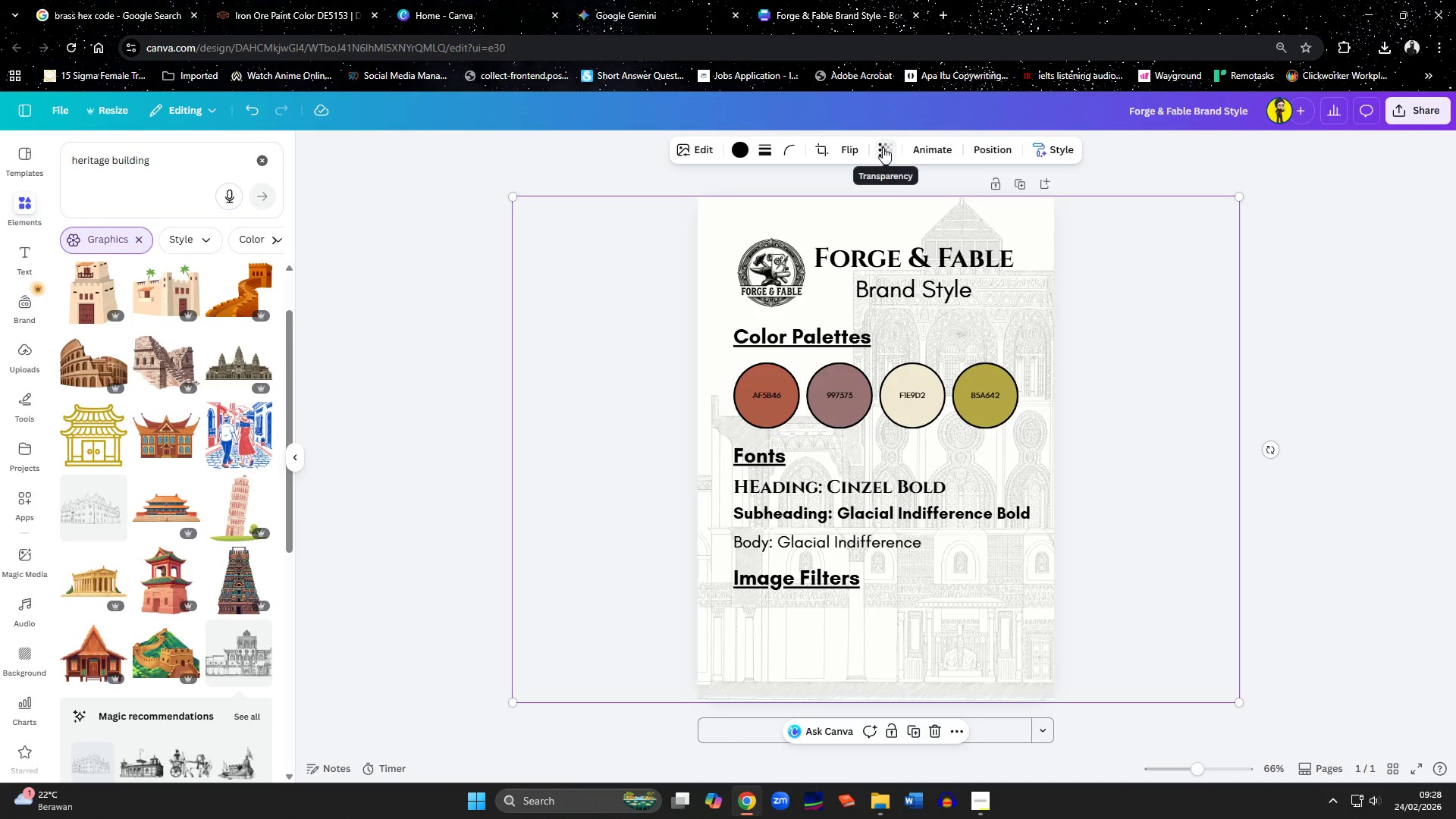 
left_click([883, 147])
 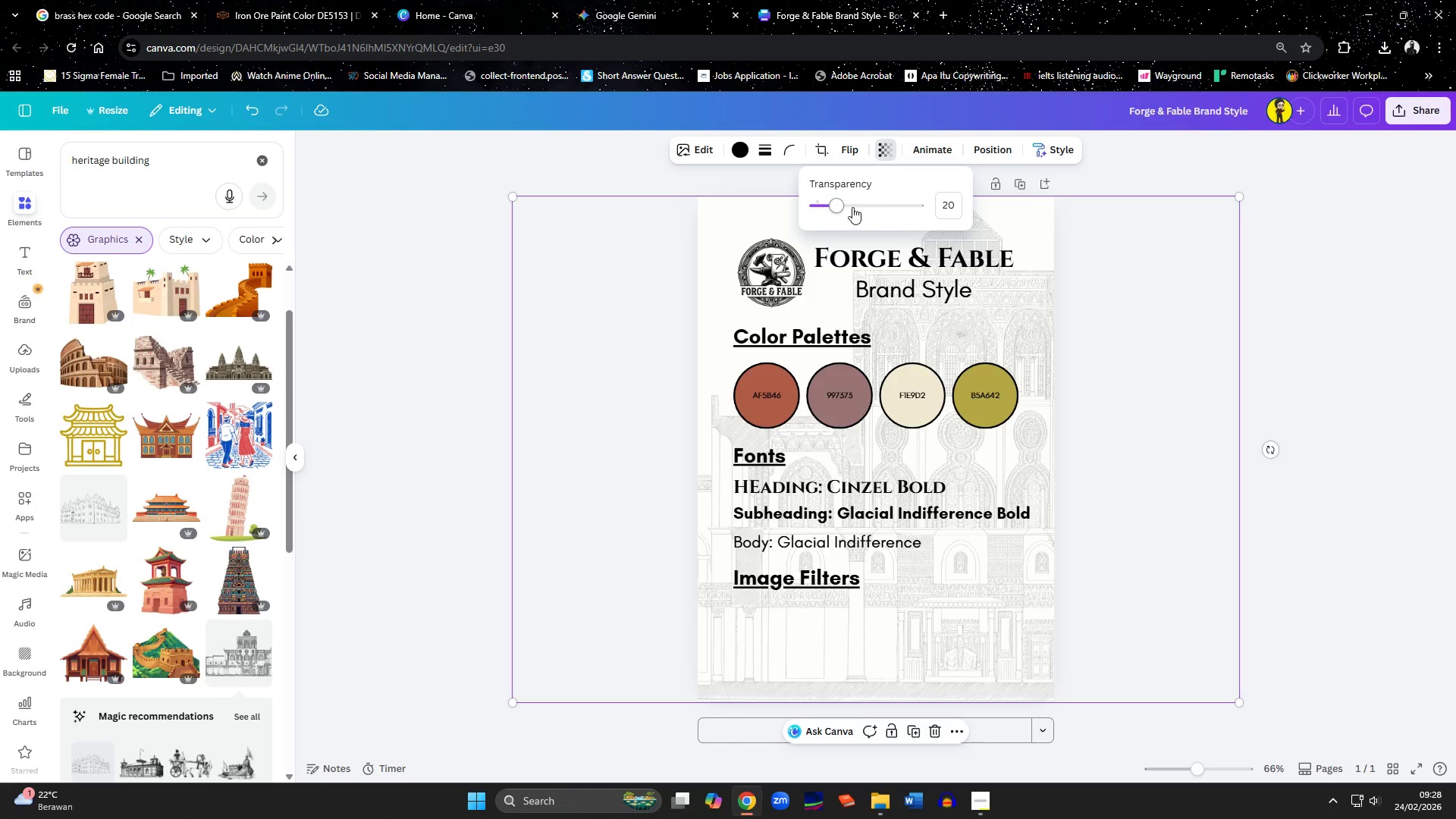 
left_click_drag(start_coordinate=[838, 206], to_coordinate=[830, 205])
 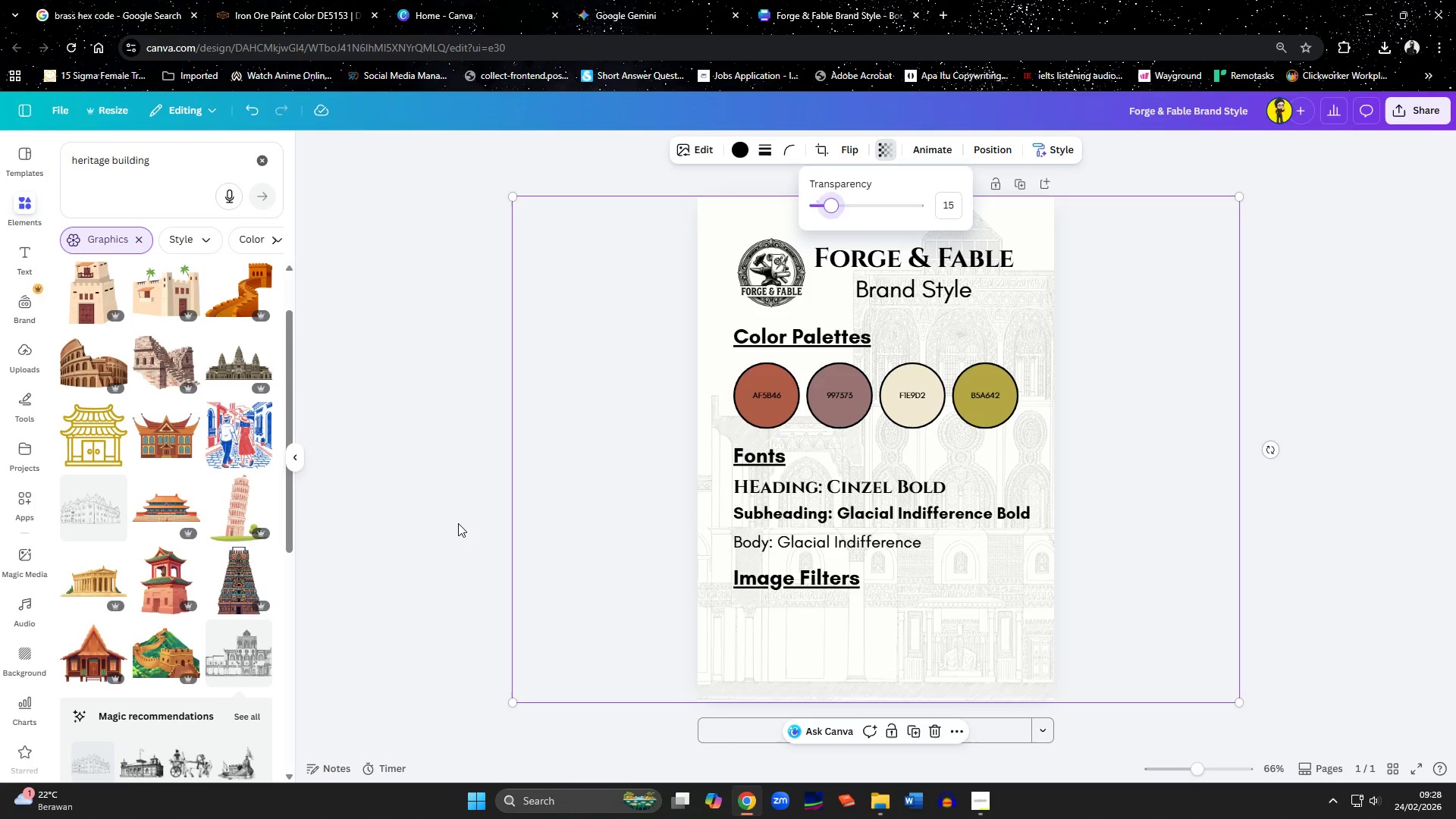 
double_click([458, 523])
 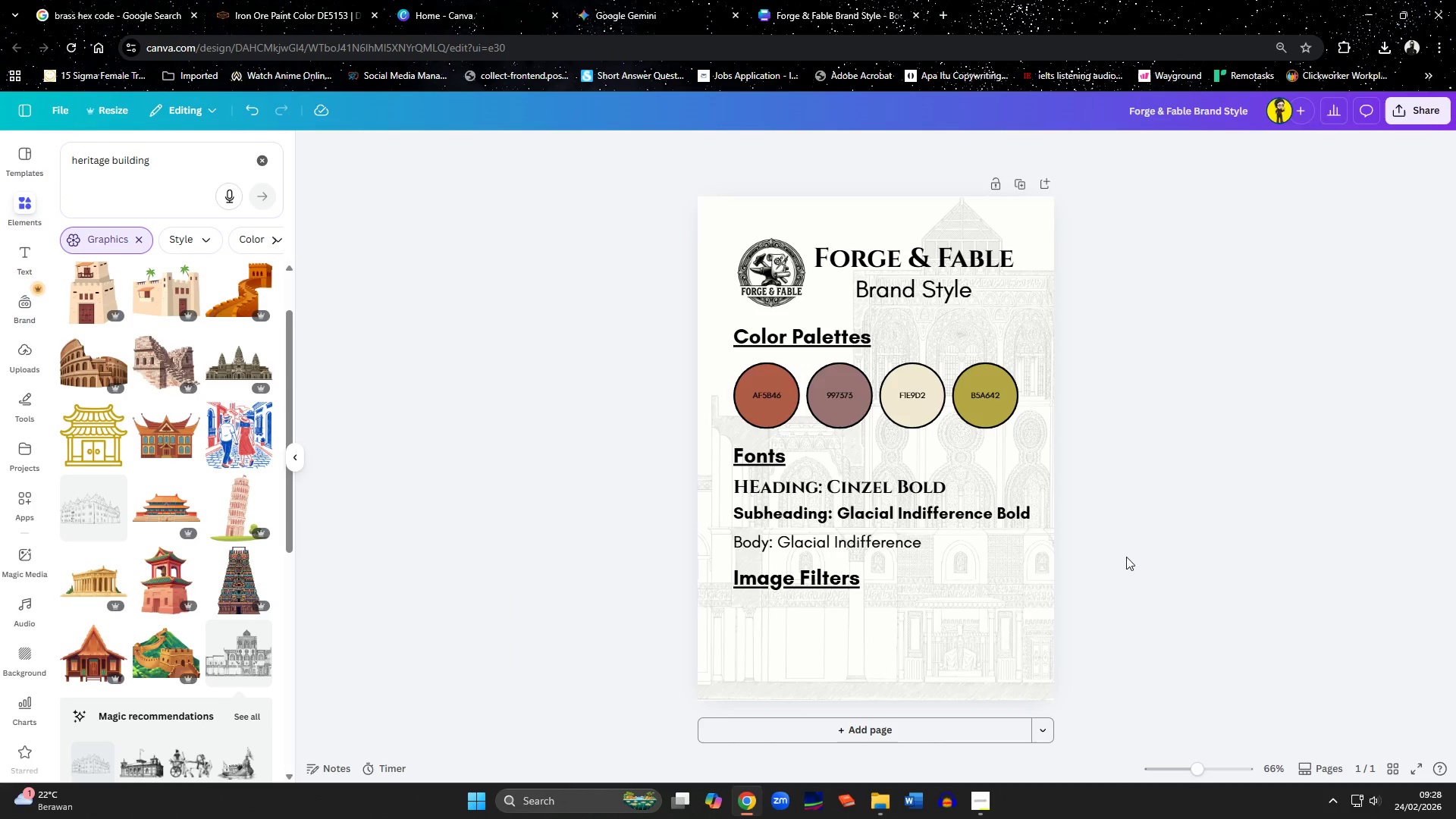 
scroll: coordinate [1185, 559], scroll_direction: down, amount: 2.0
 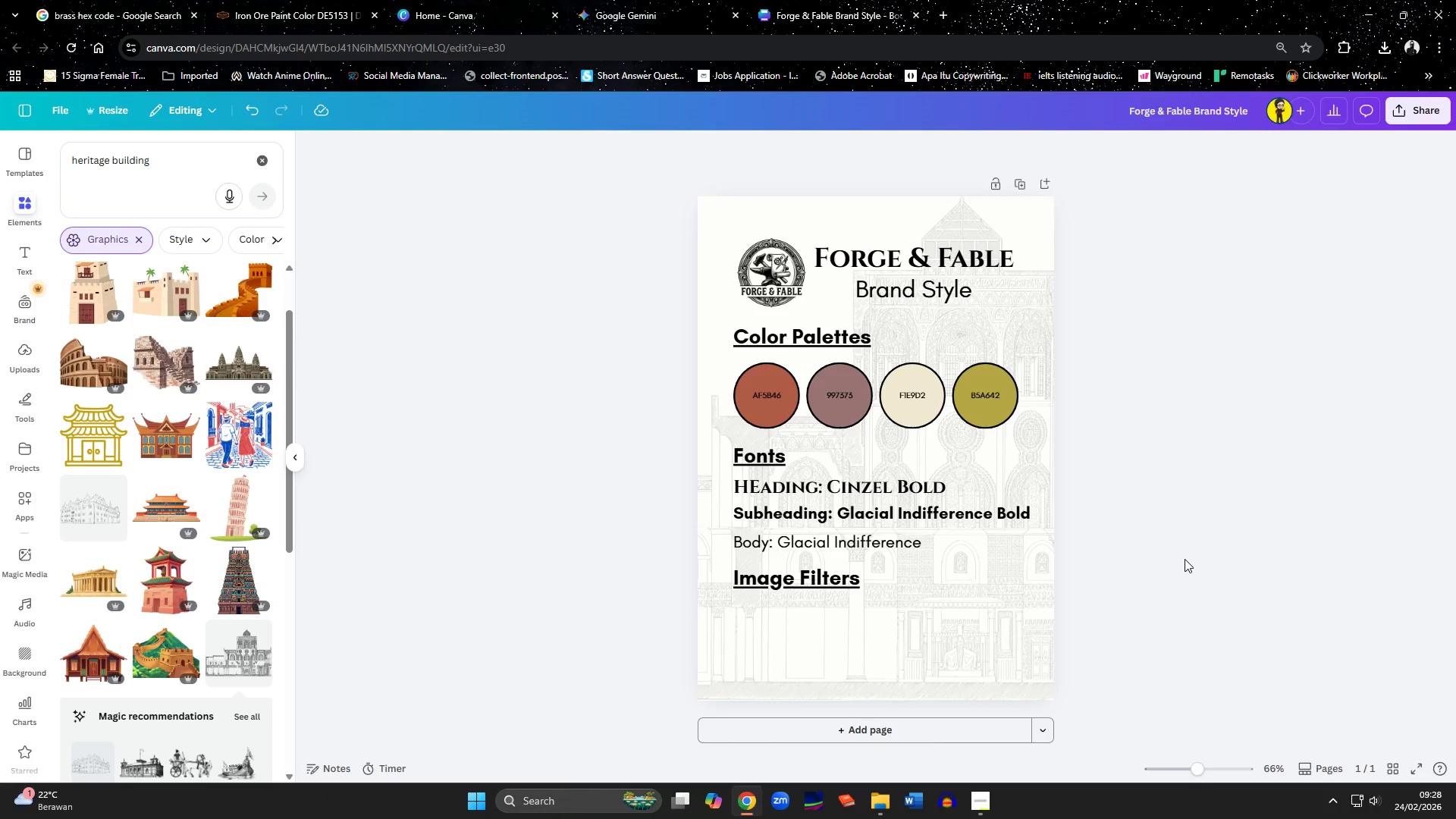 
right_click([1004, 634])
 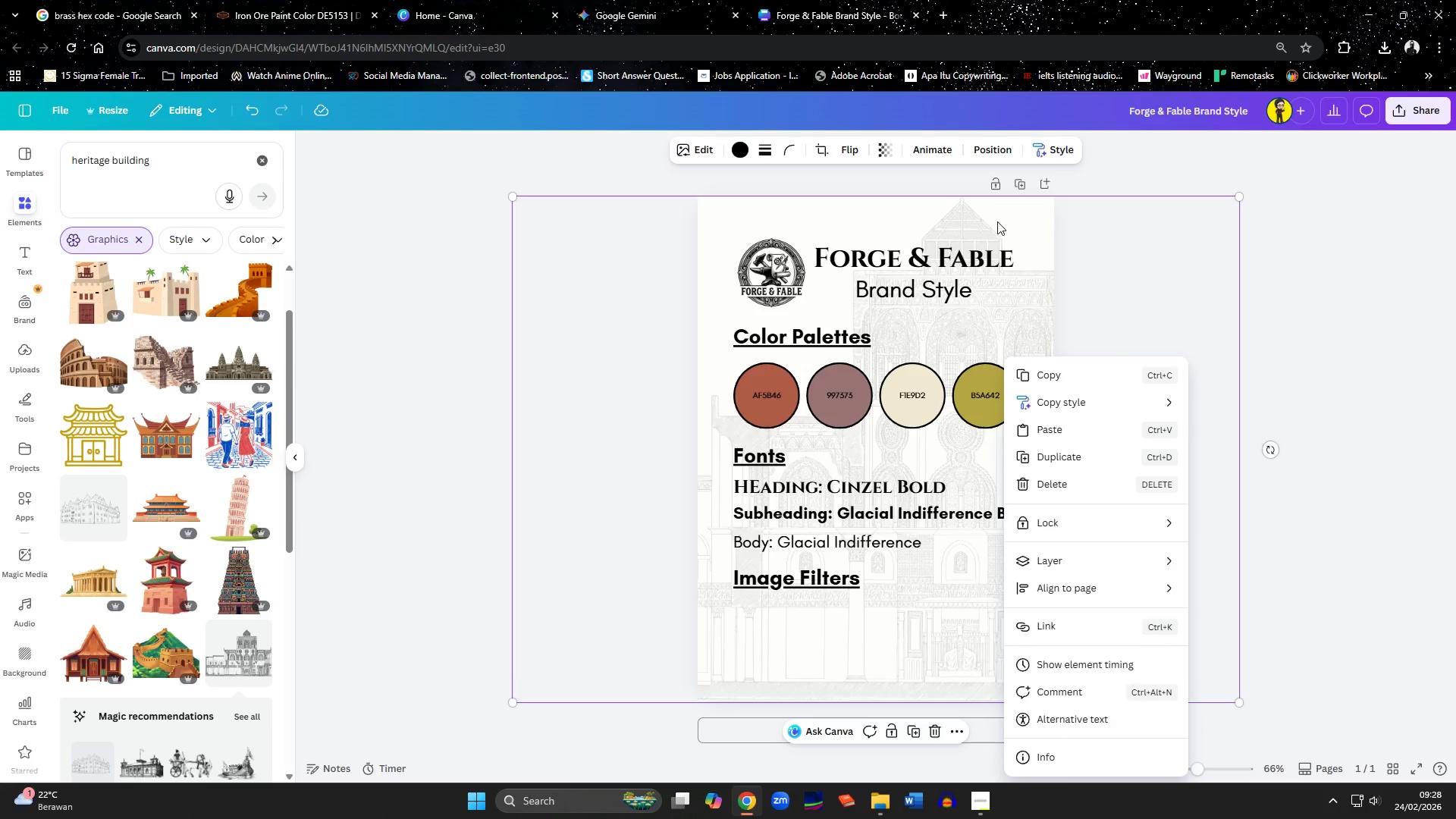 
left_click([1067, 521])
 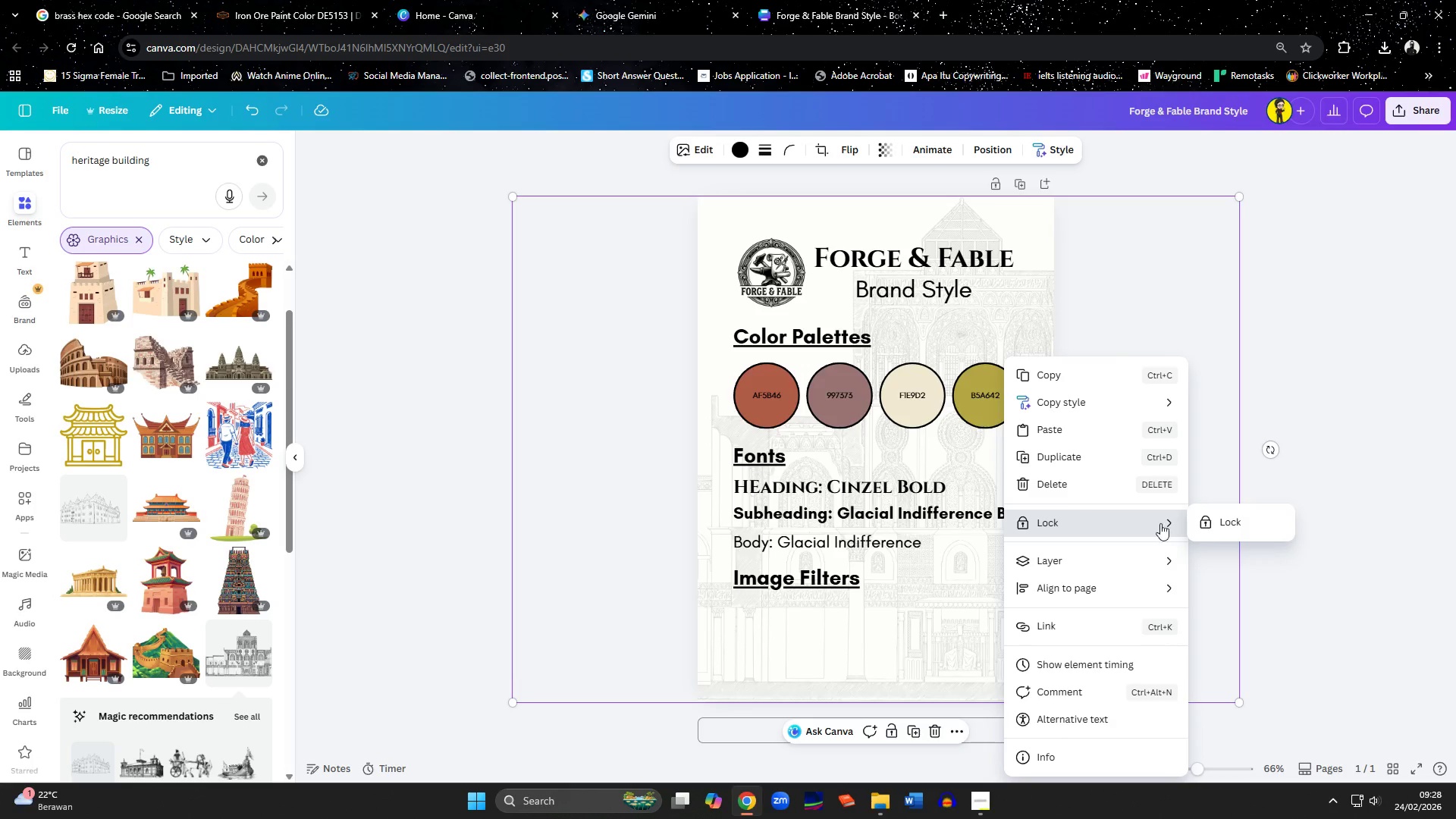 
left_click([1209, 524])
 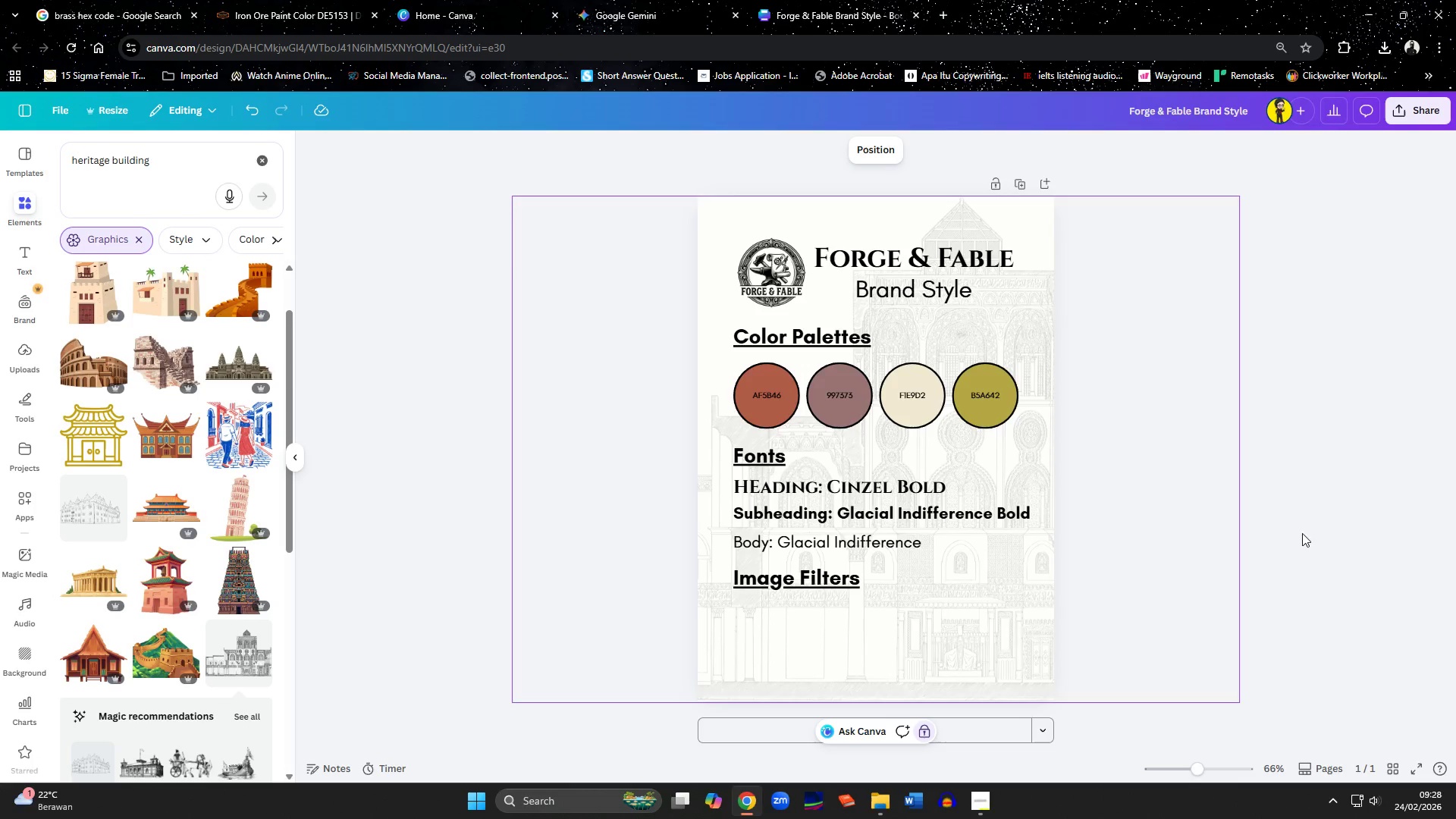 
left_click([1323, 533])
 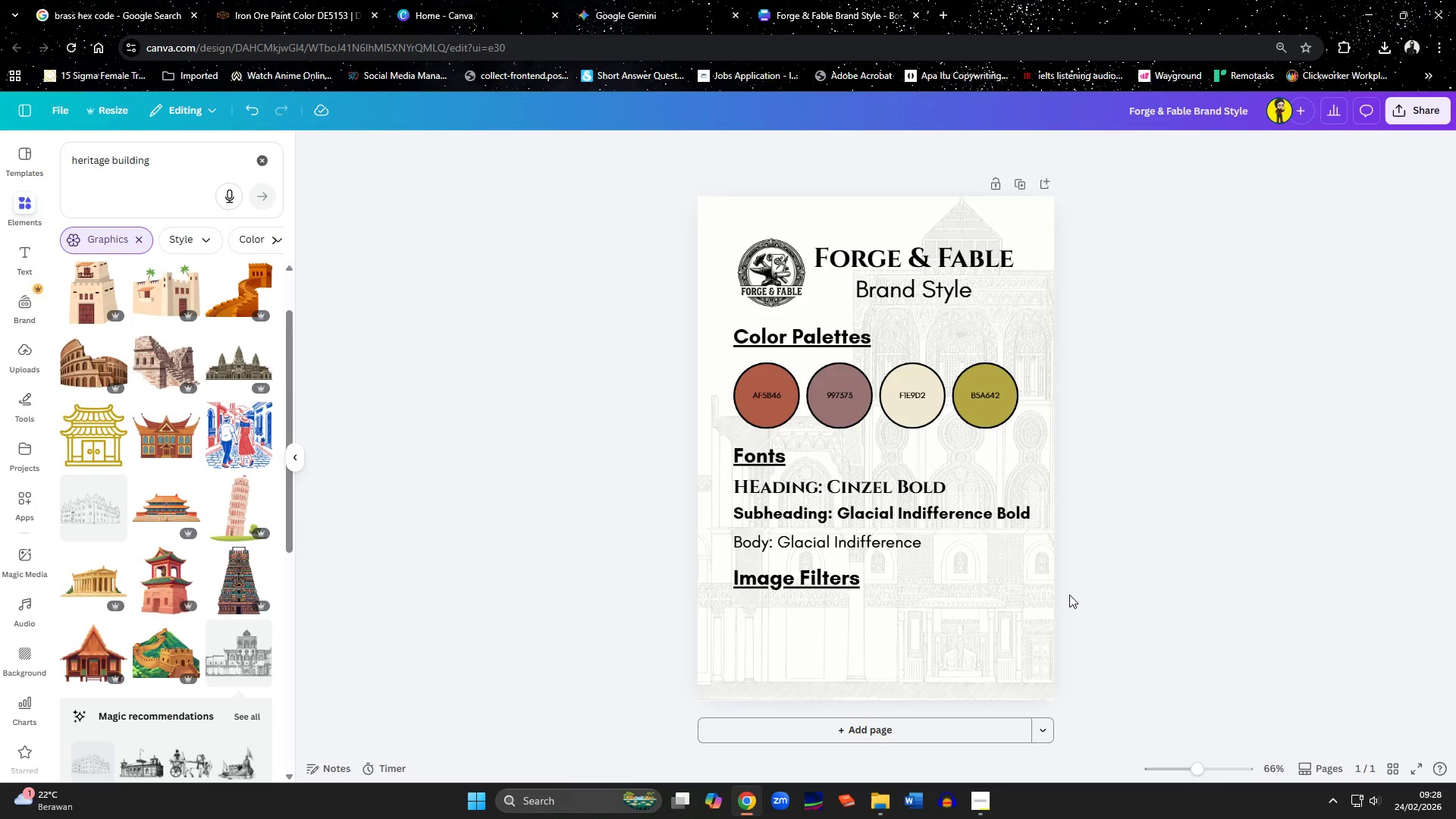 
double_click([971, 607])
 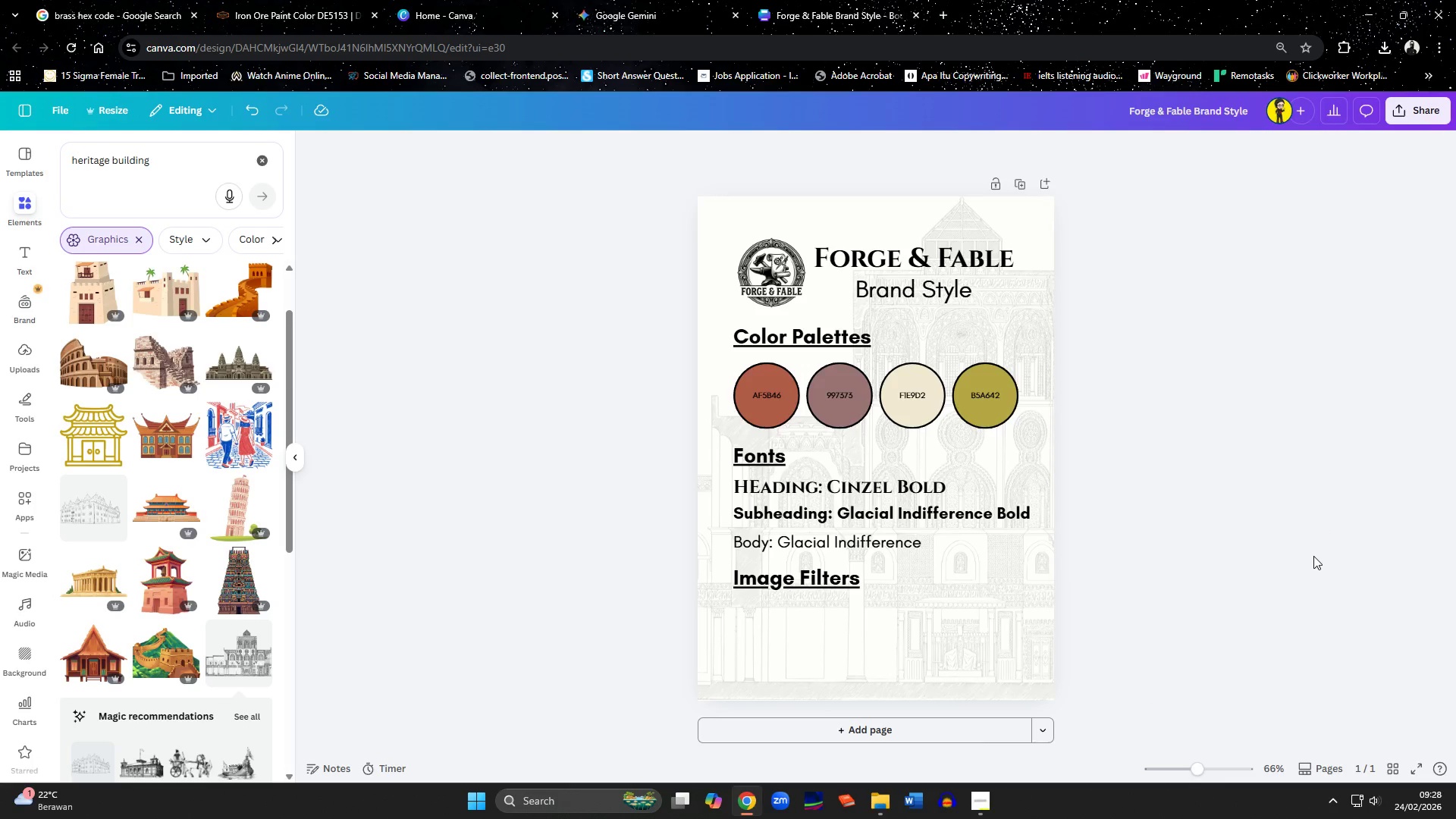 
scroll: coordinate [1163, 596], scroll_direction: down, amount: 3.0
 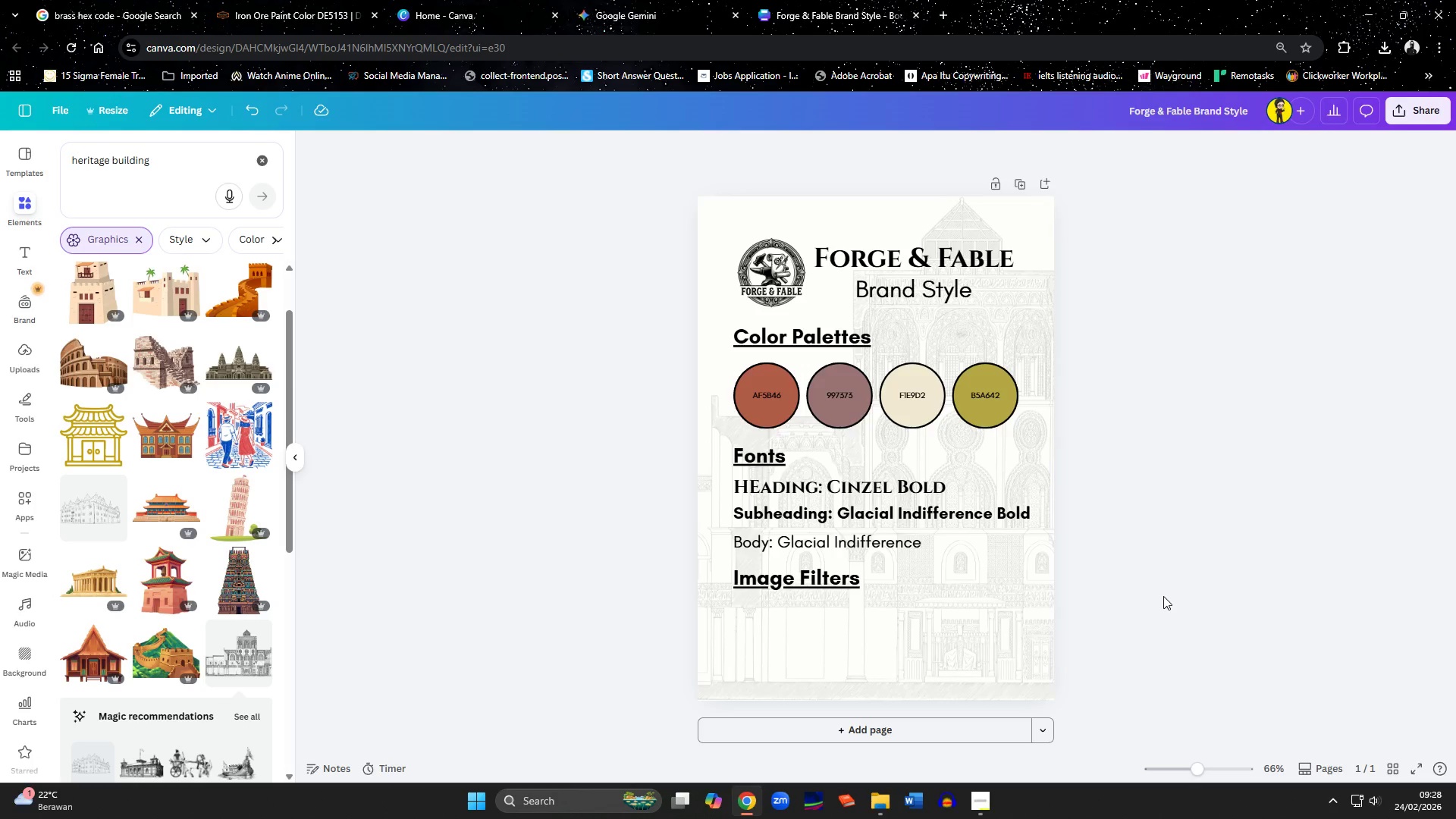 
wait(8.17)
 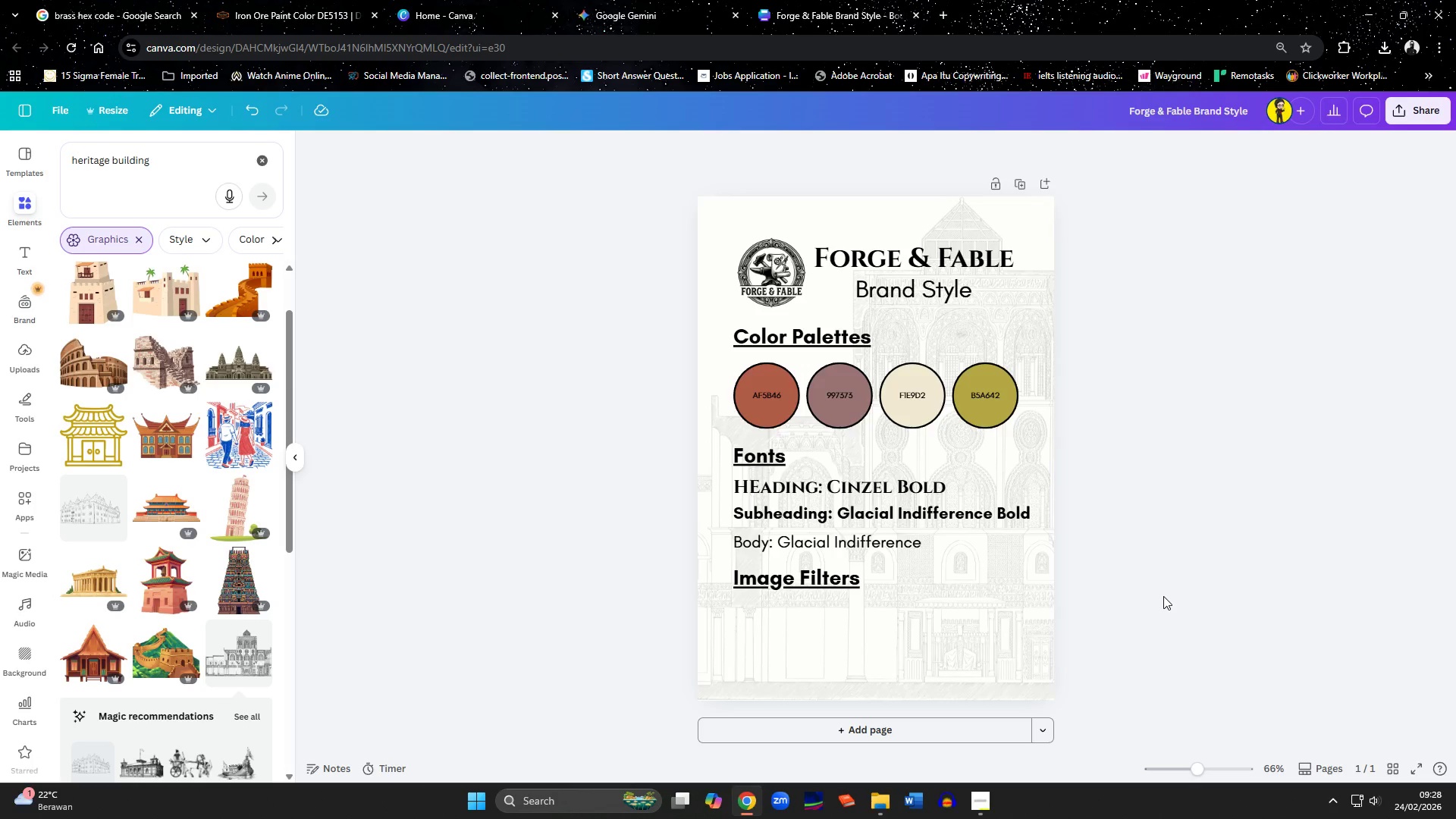 
left_click([981, 806])